 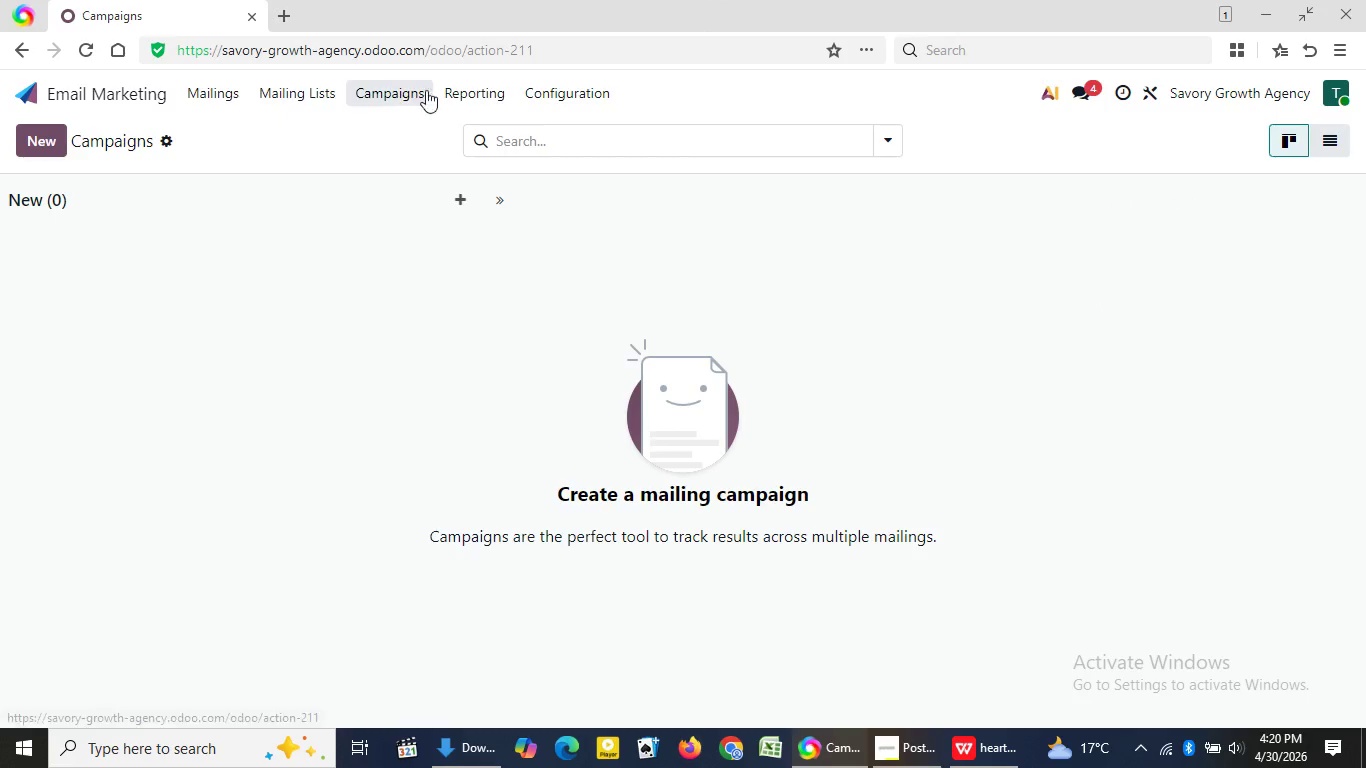 
left_click([560, 91])
 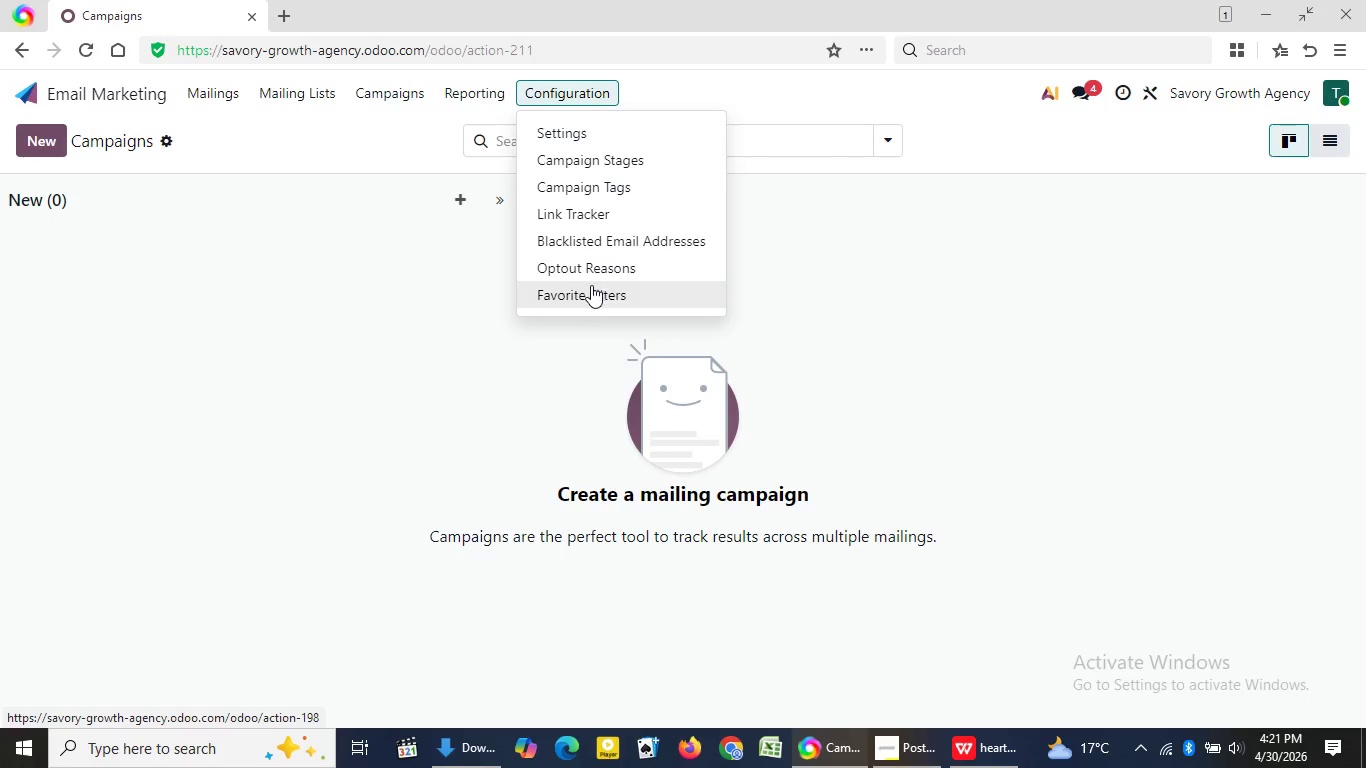 
wait(5.45)
 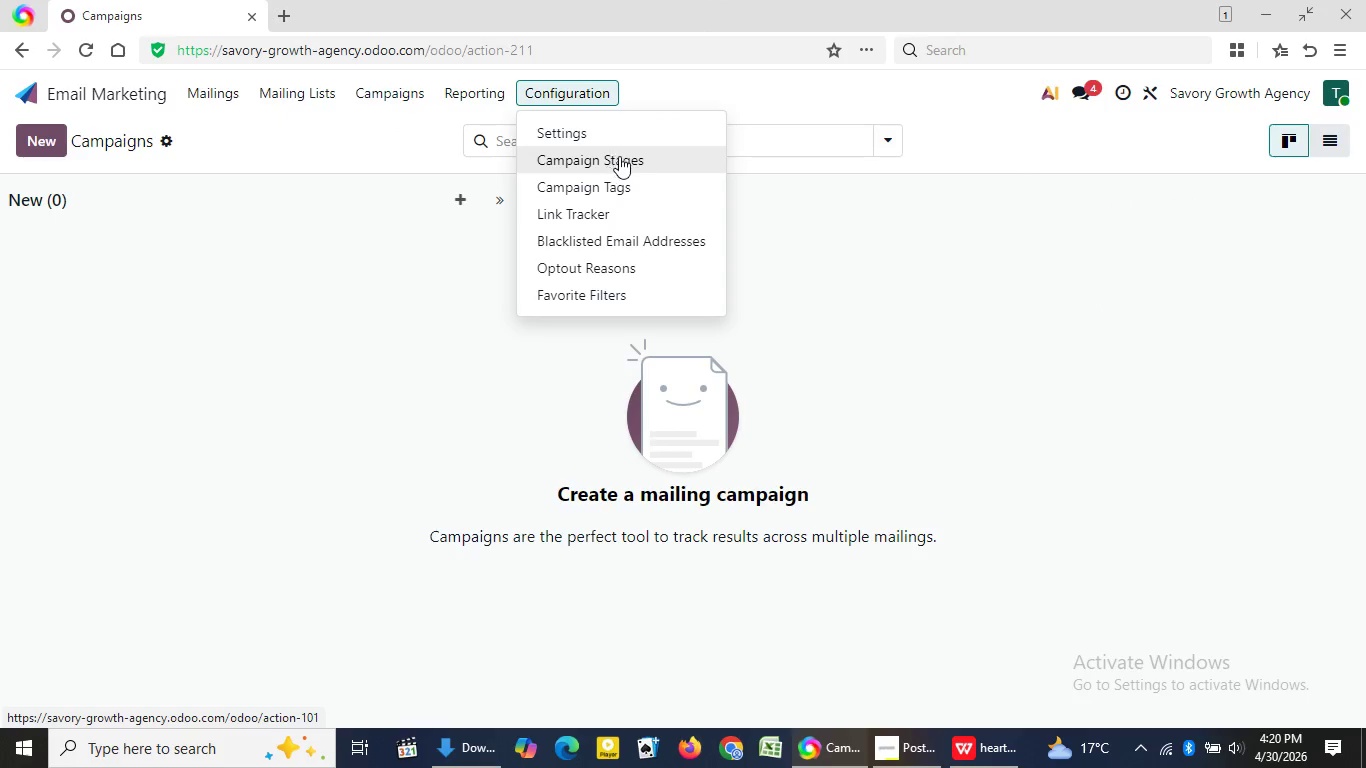 
left_click([588, 286])
 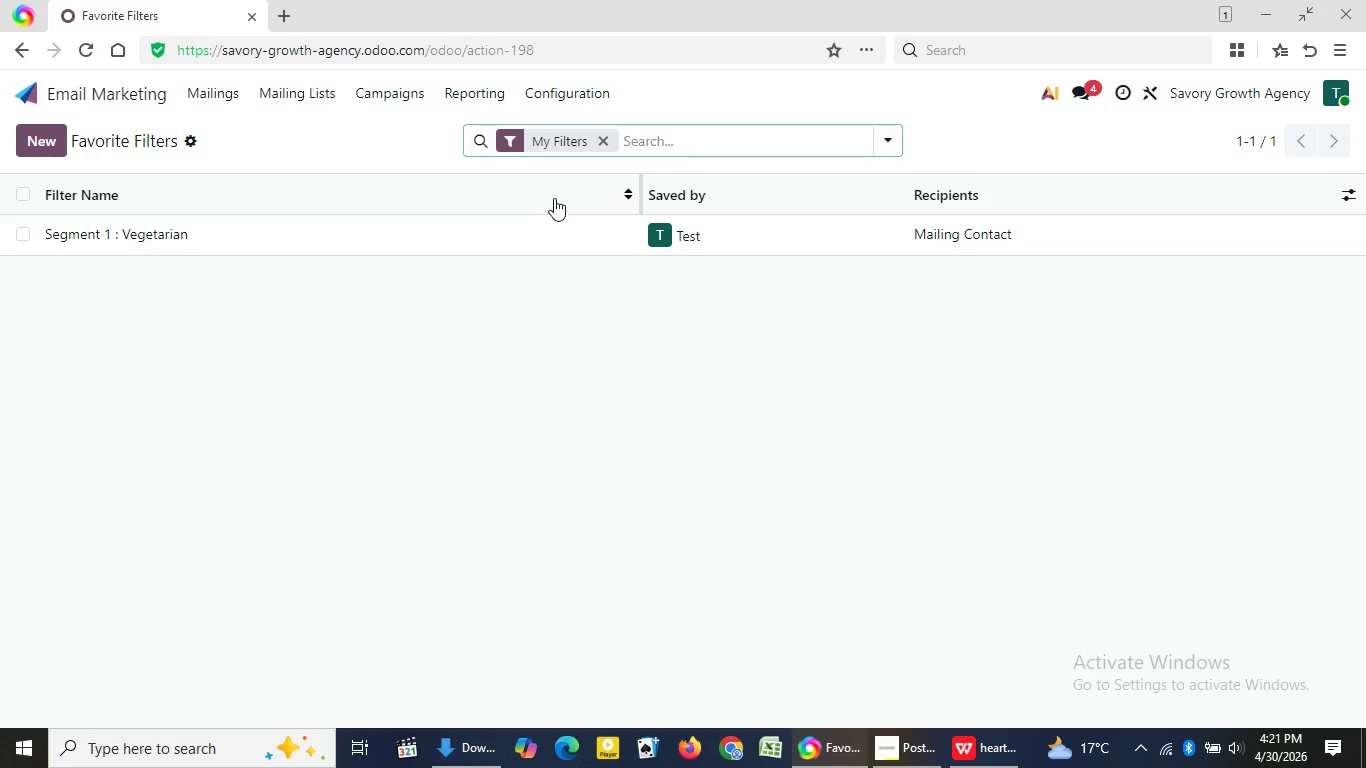 
wait(7.52)
 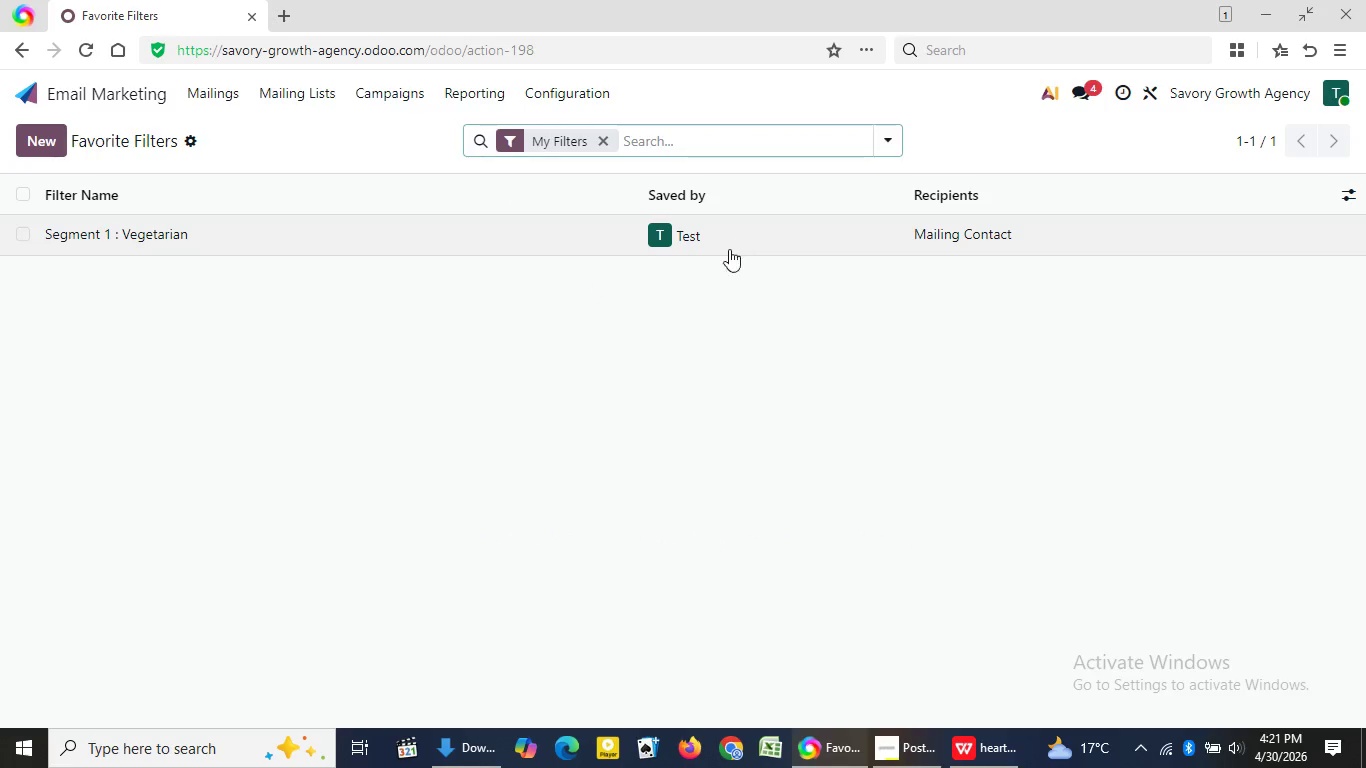 
left_click([46, 146])
 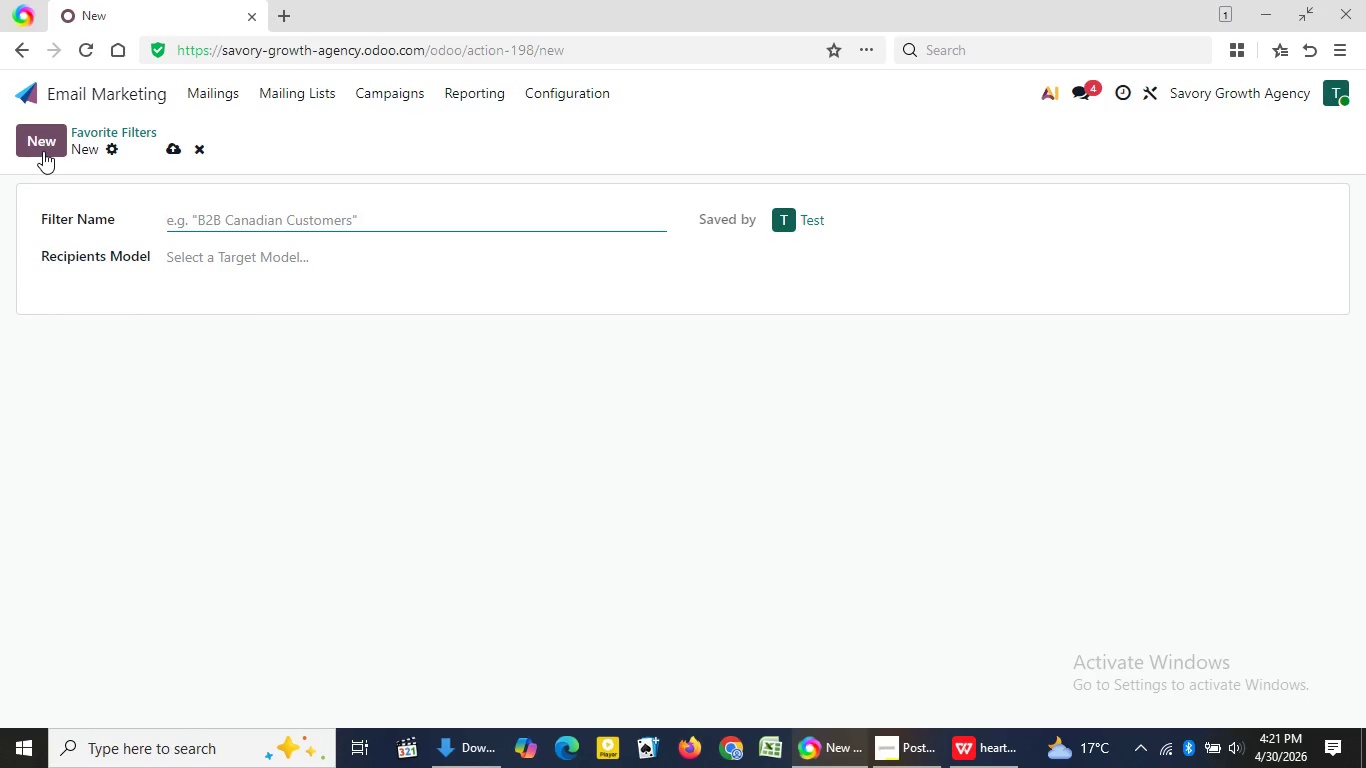 
wait(5.06)
 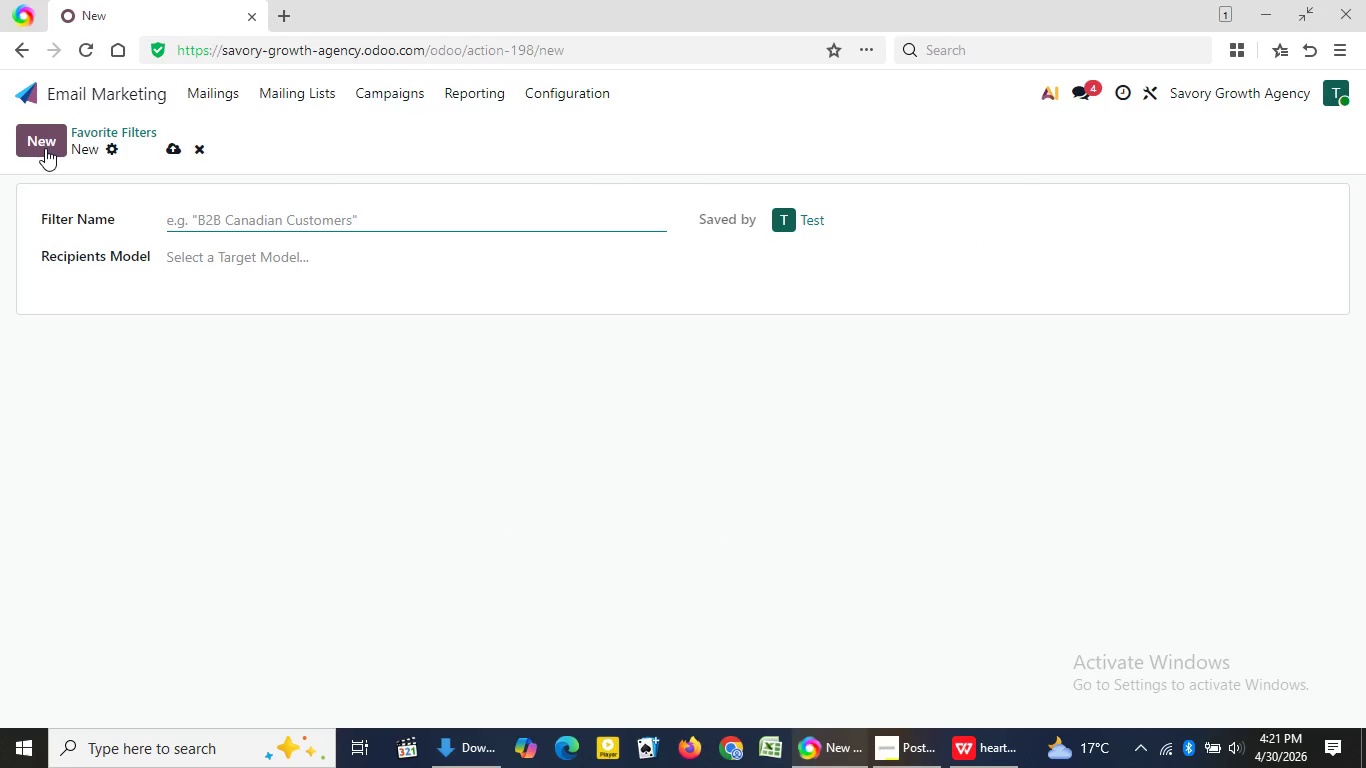 
type(Segment 2: )
 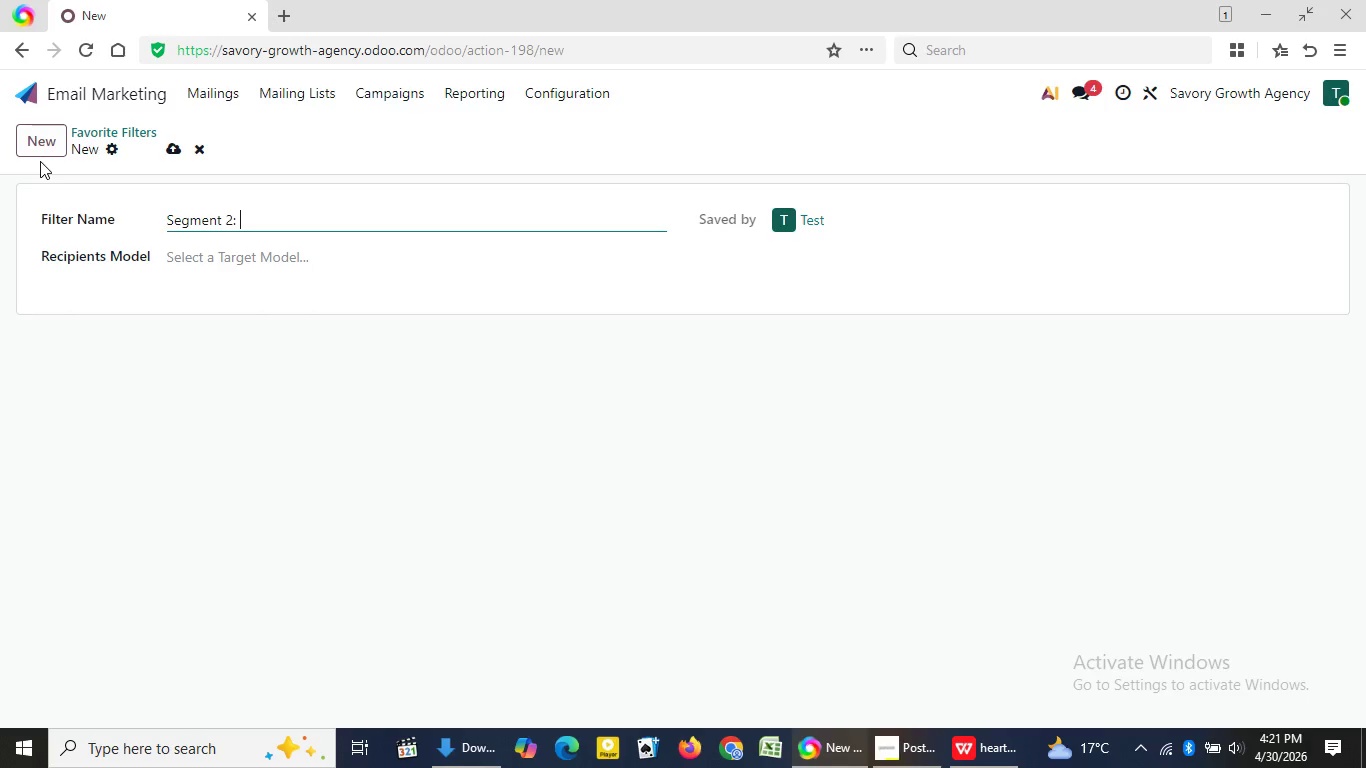 
type(Meat Lovers)
 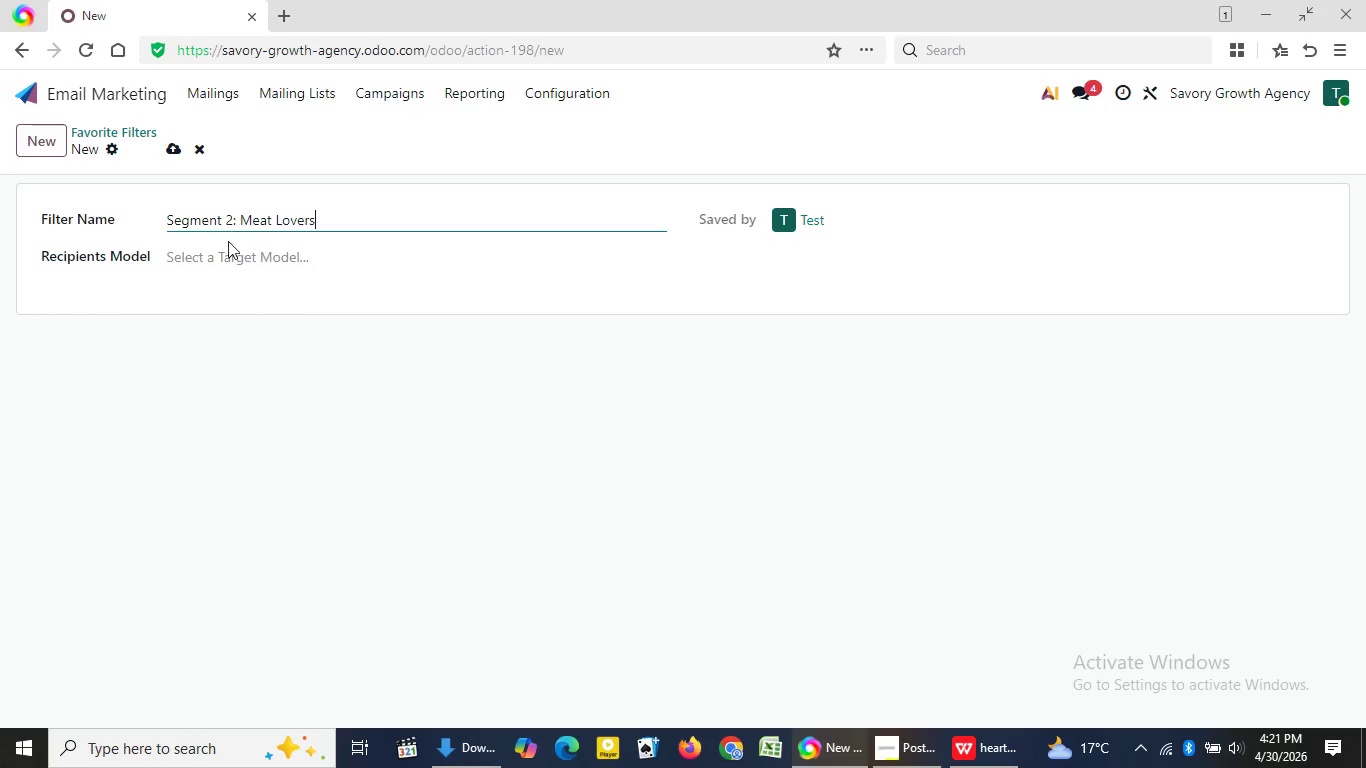 
mouse_move([224, 260])
 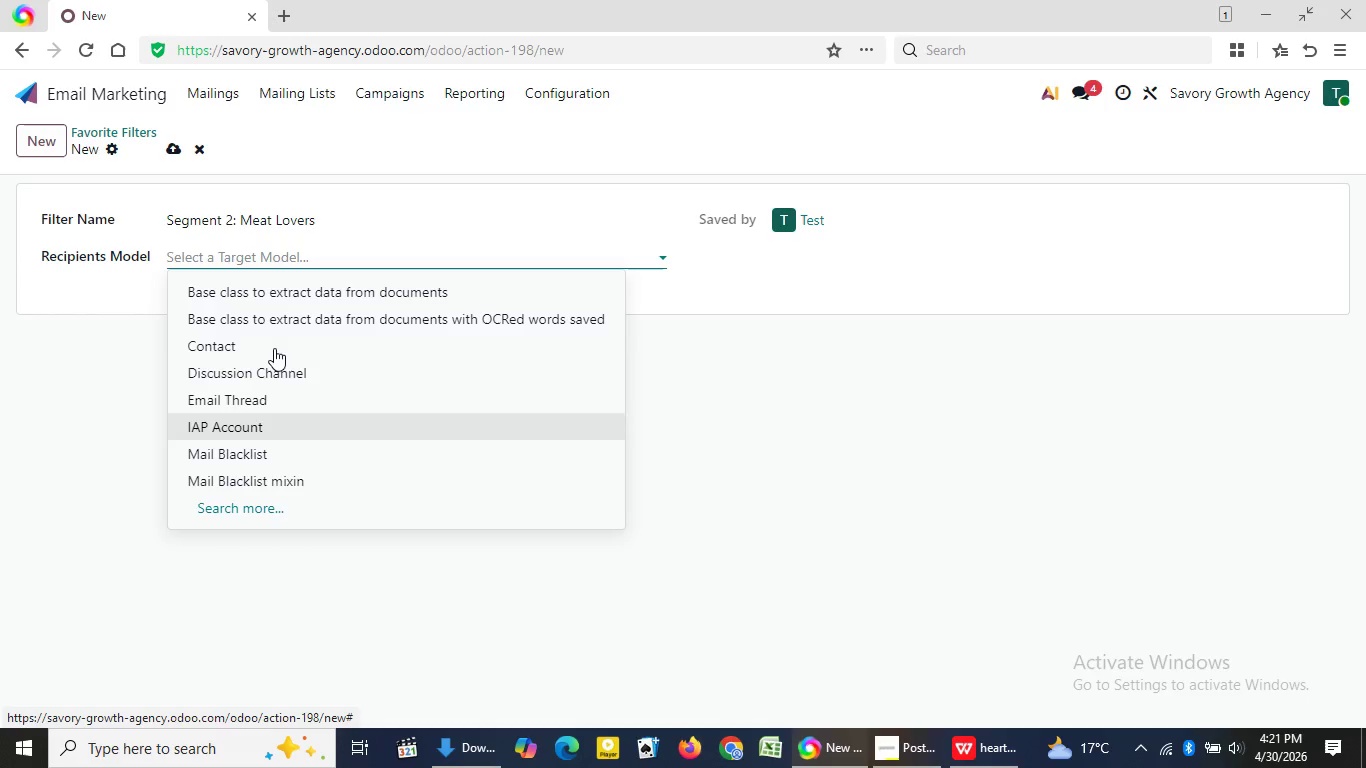 
wait(5.93)
 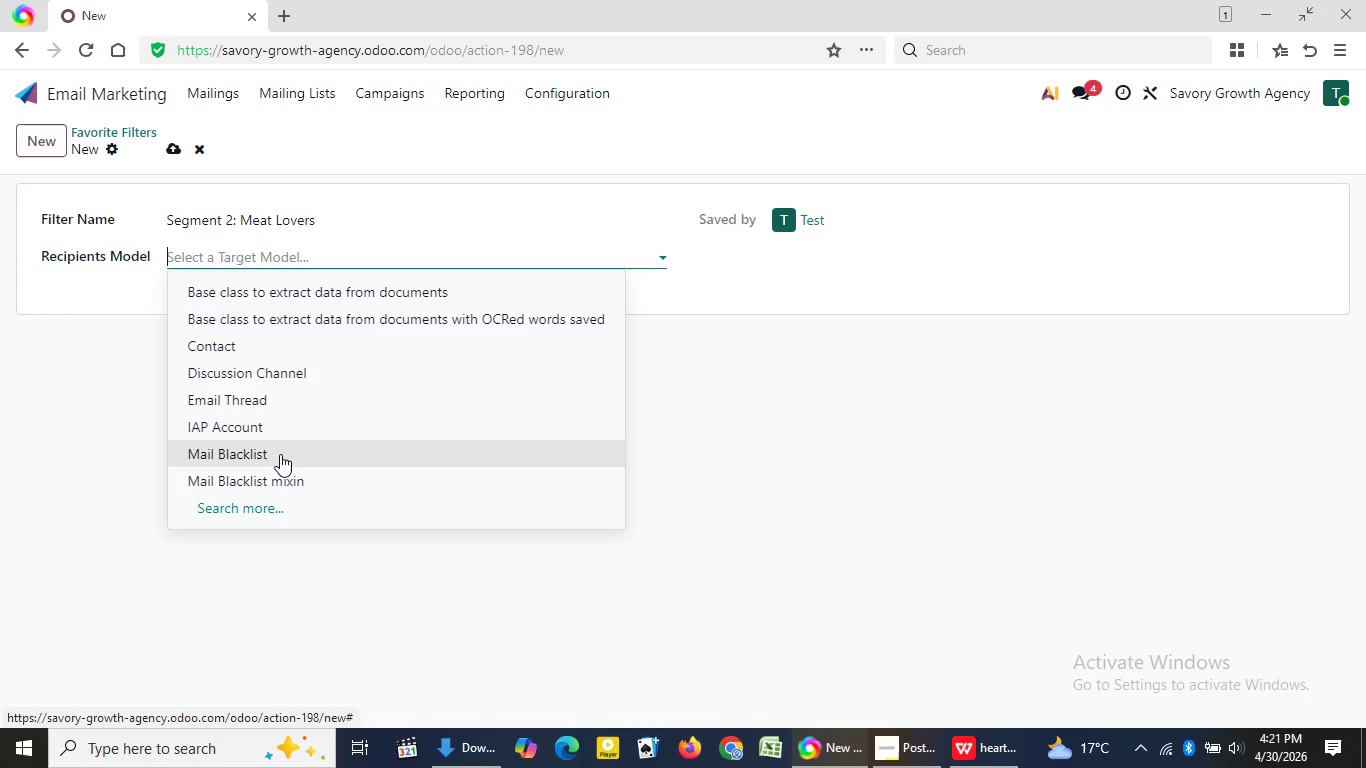 
left_click([271, 349])
 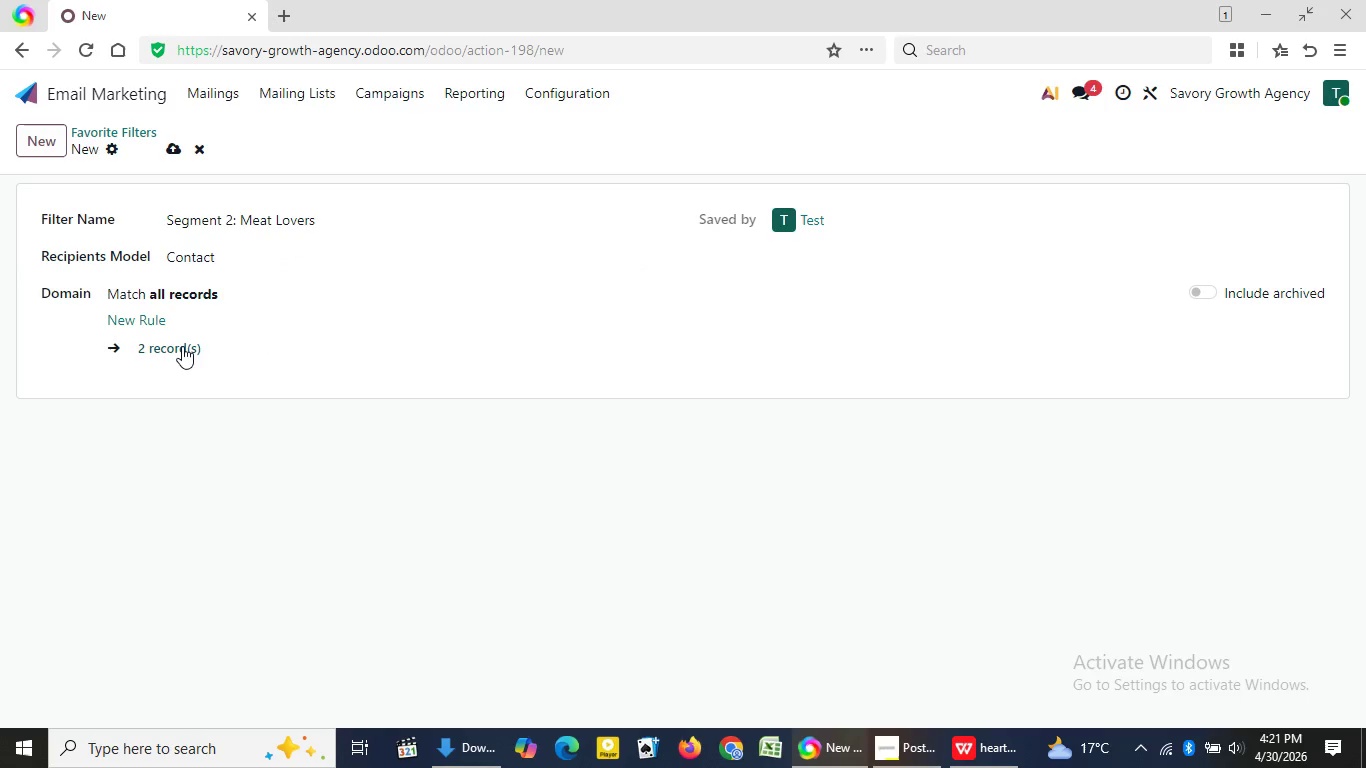 
left_click([182, 346])
 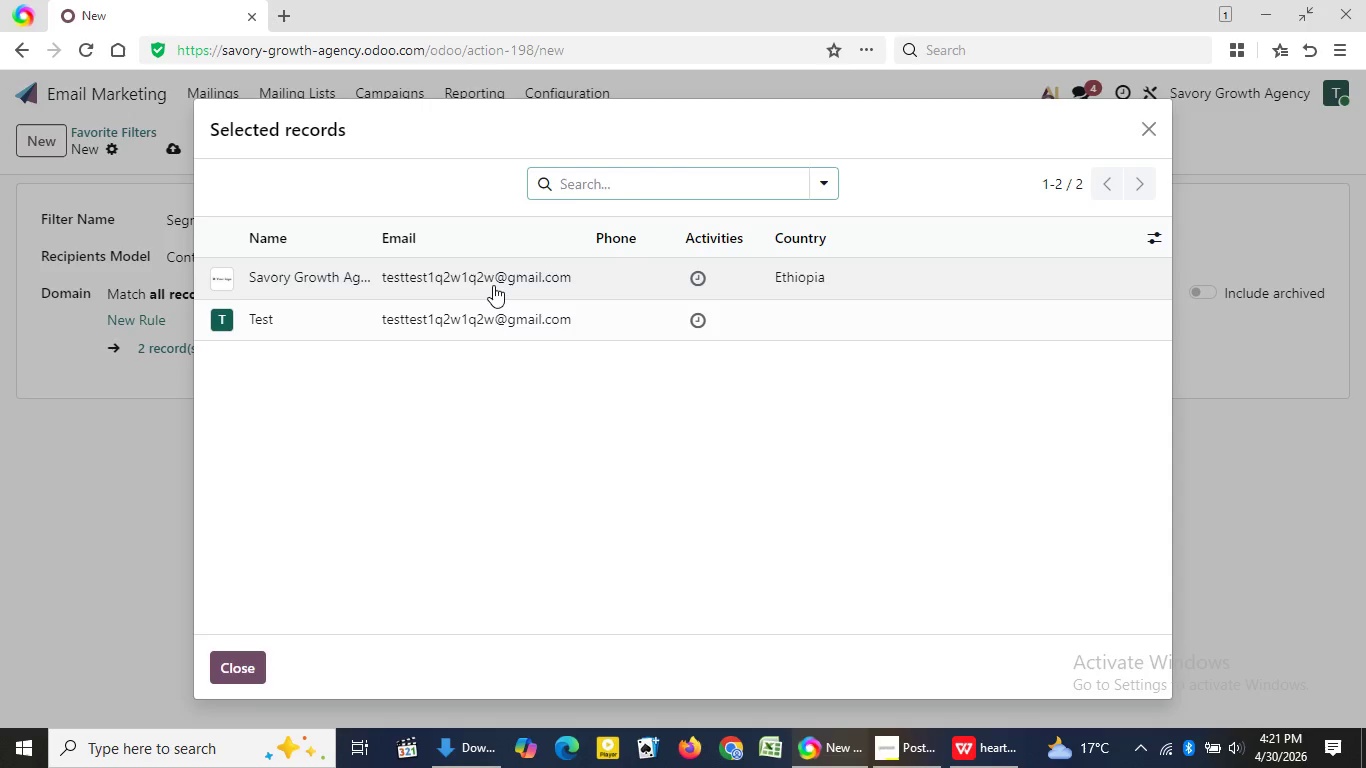 
left_click([493, 285])
 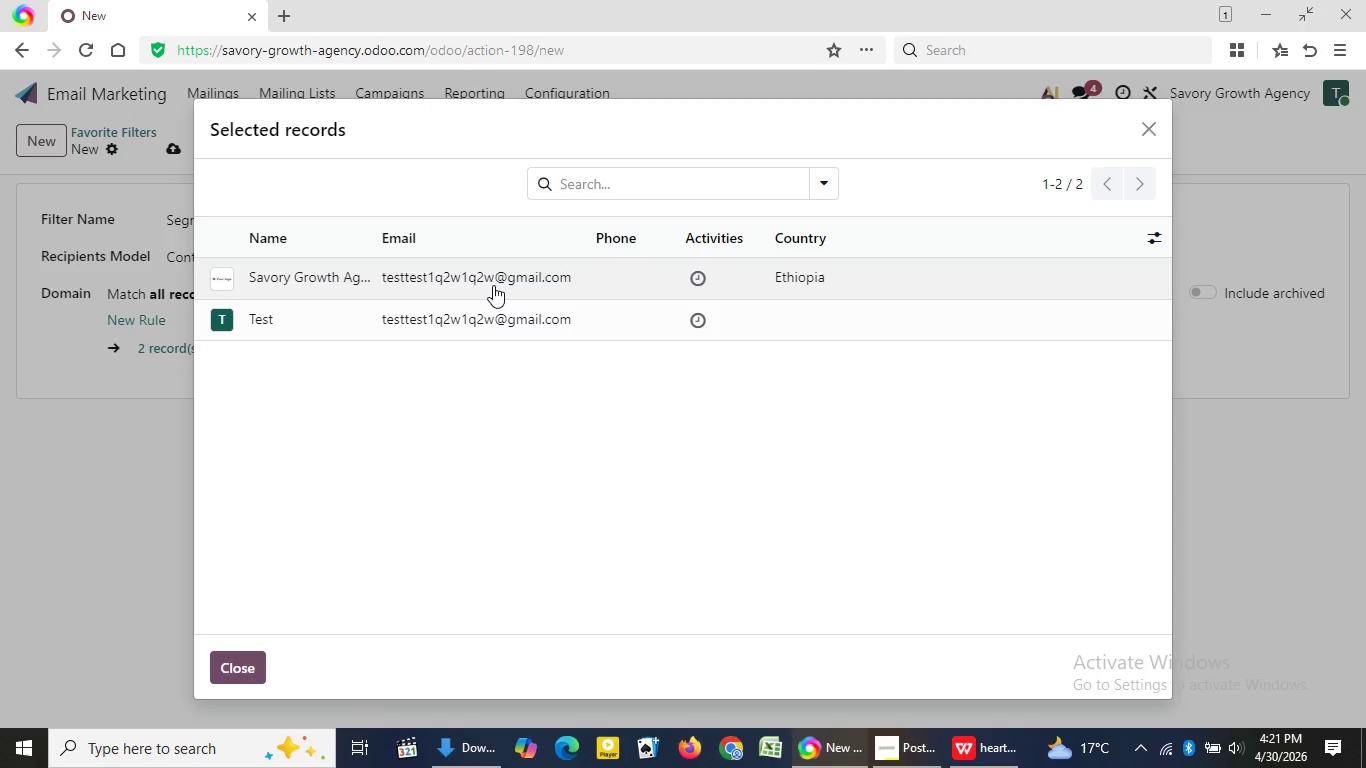 
left_click([493, 285])
 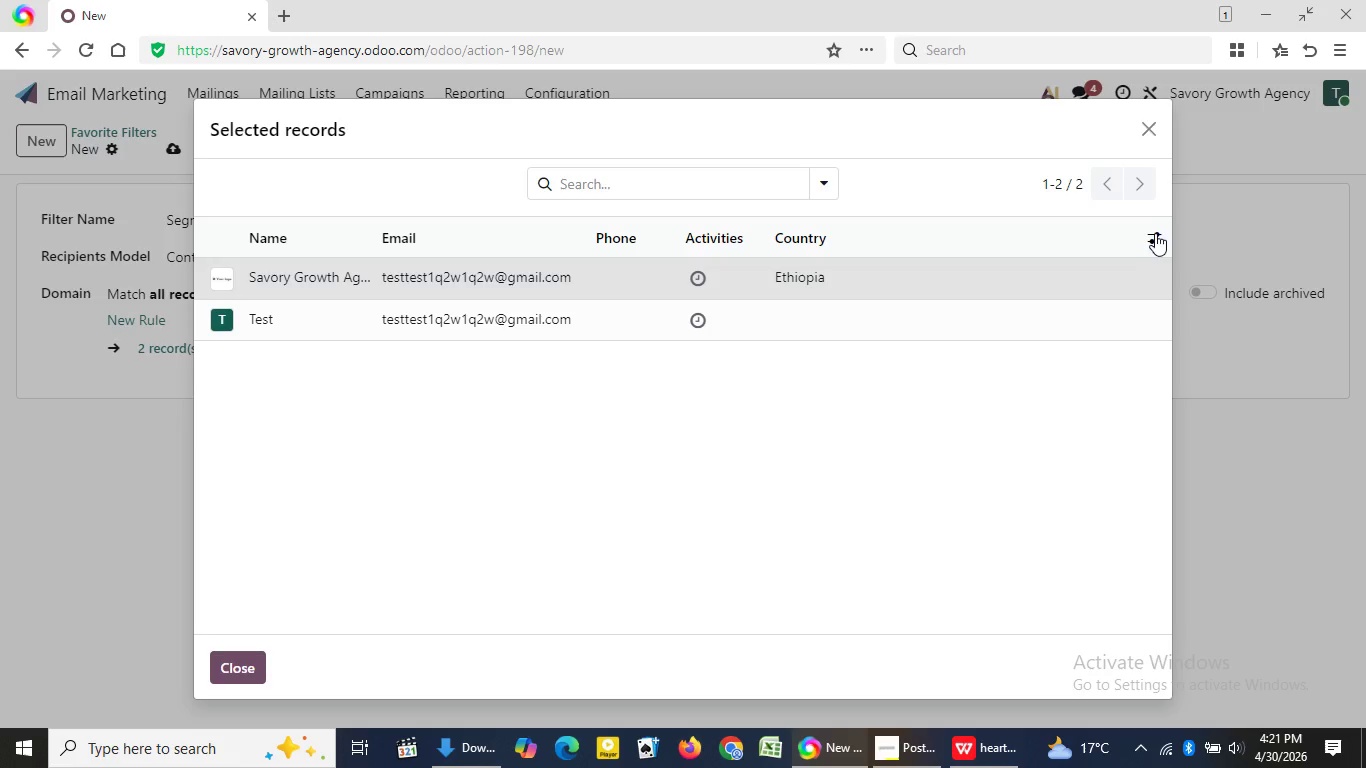 
wait(5.53)
 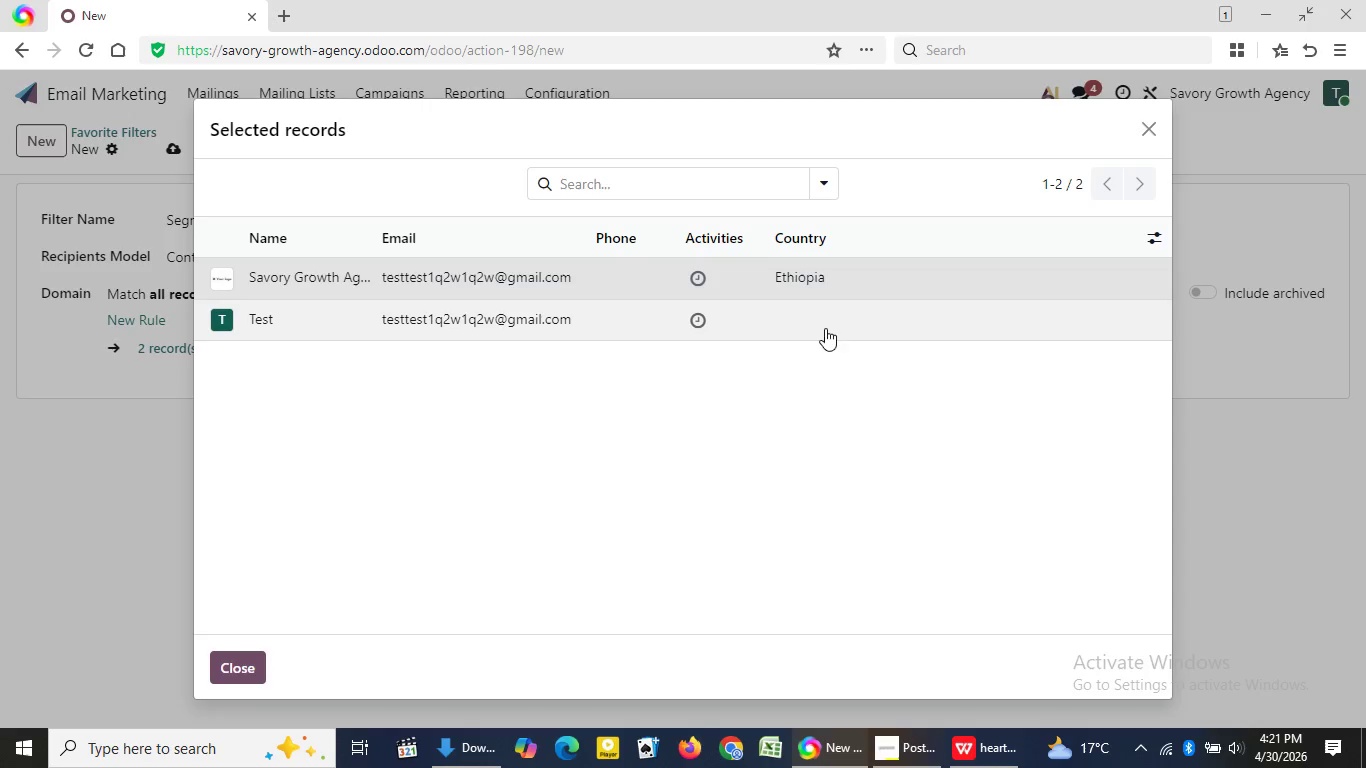 
left_click([1155, 236])
 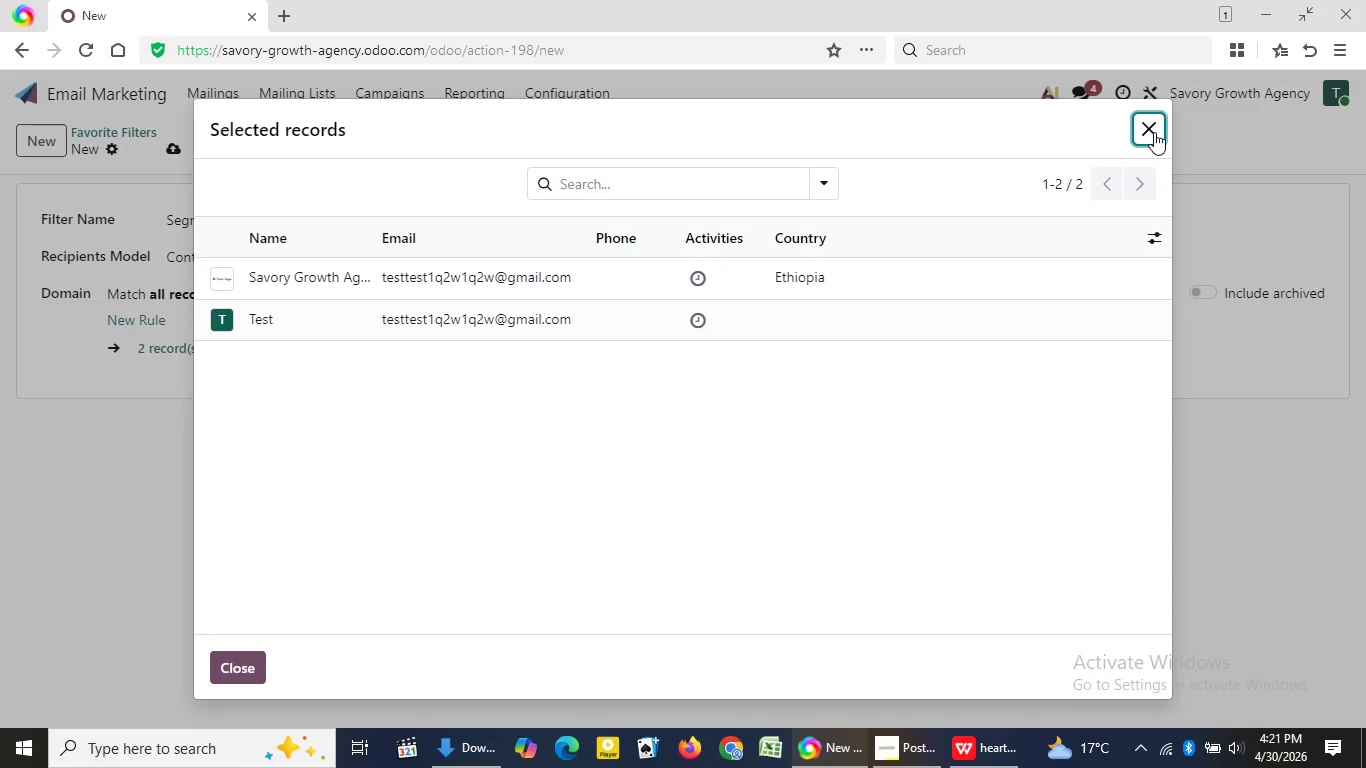 
left_click([1154, 132])
 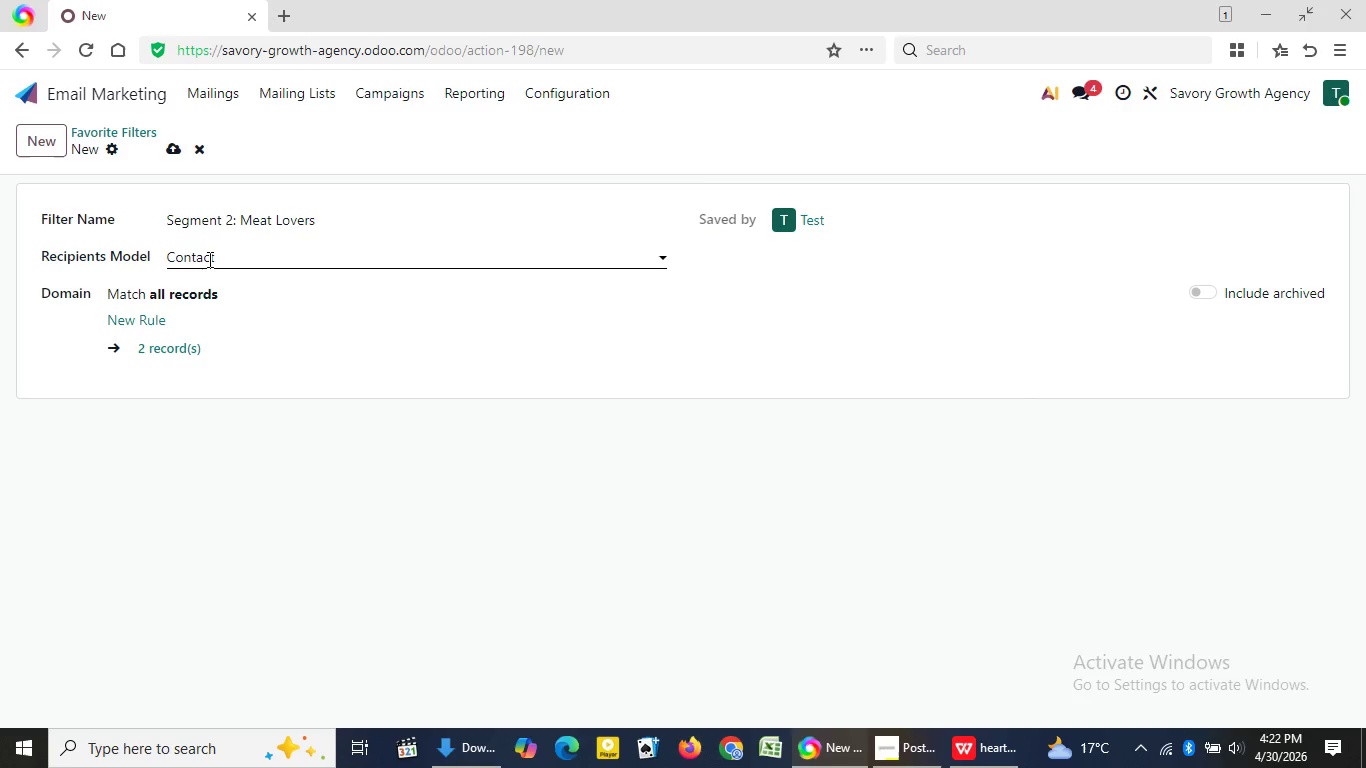 
left_click([208, 259])
 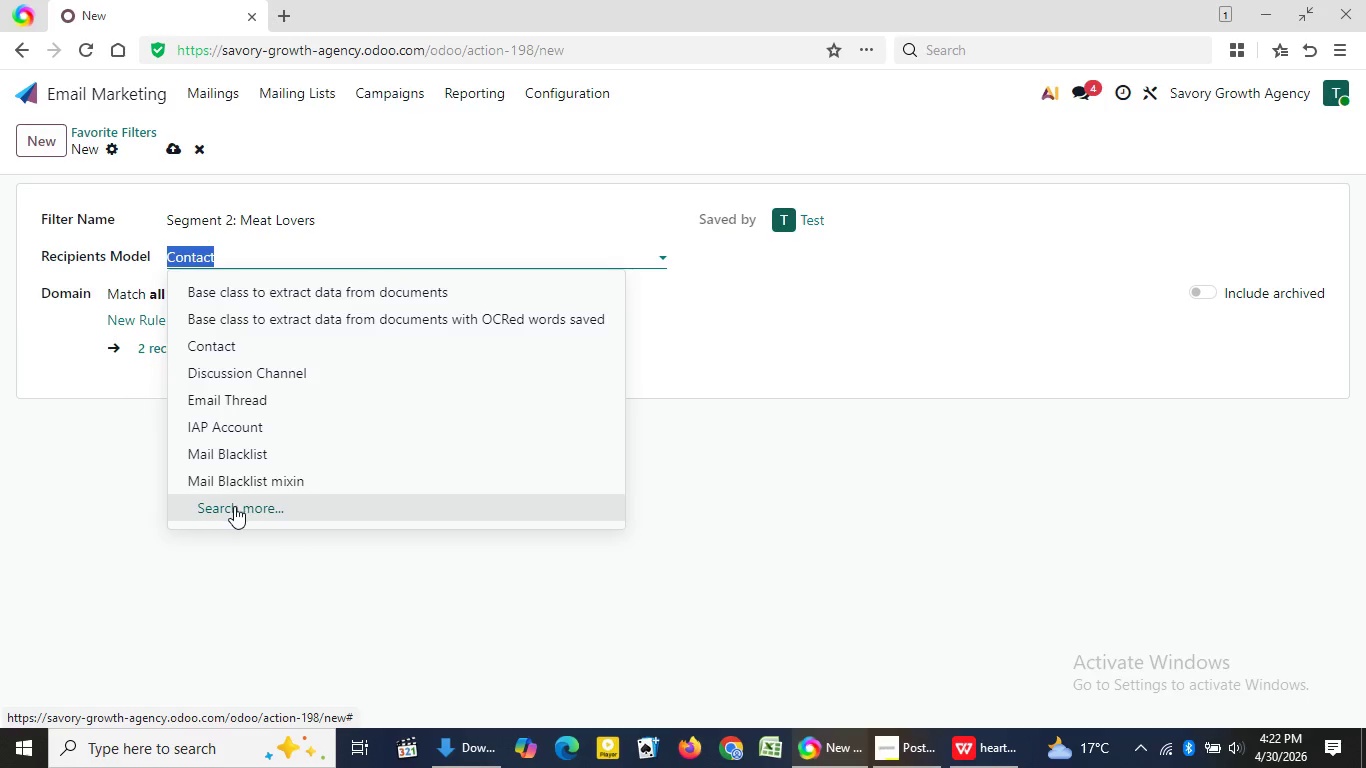 
wait(5.72)
 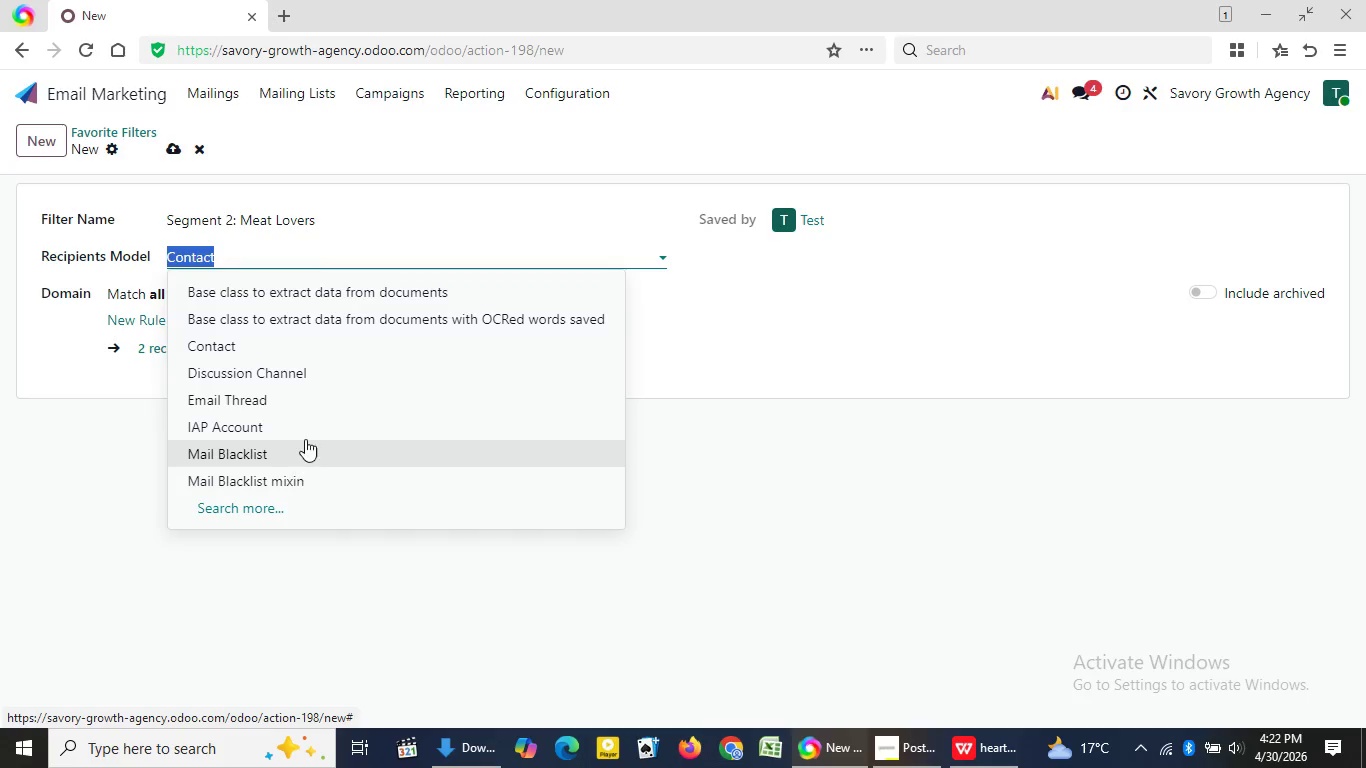 
key(M)
 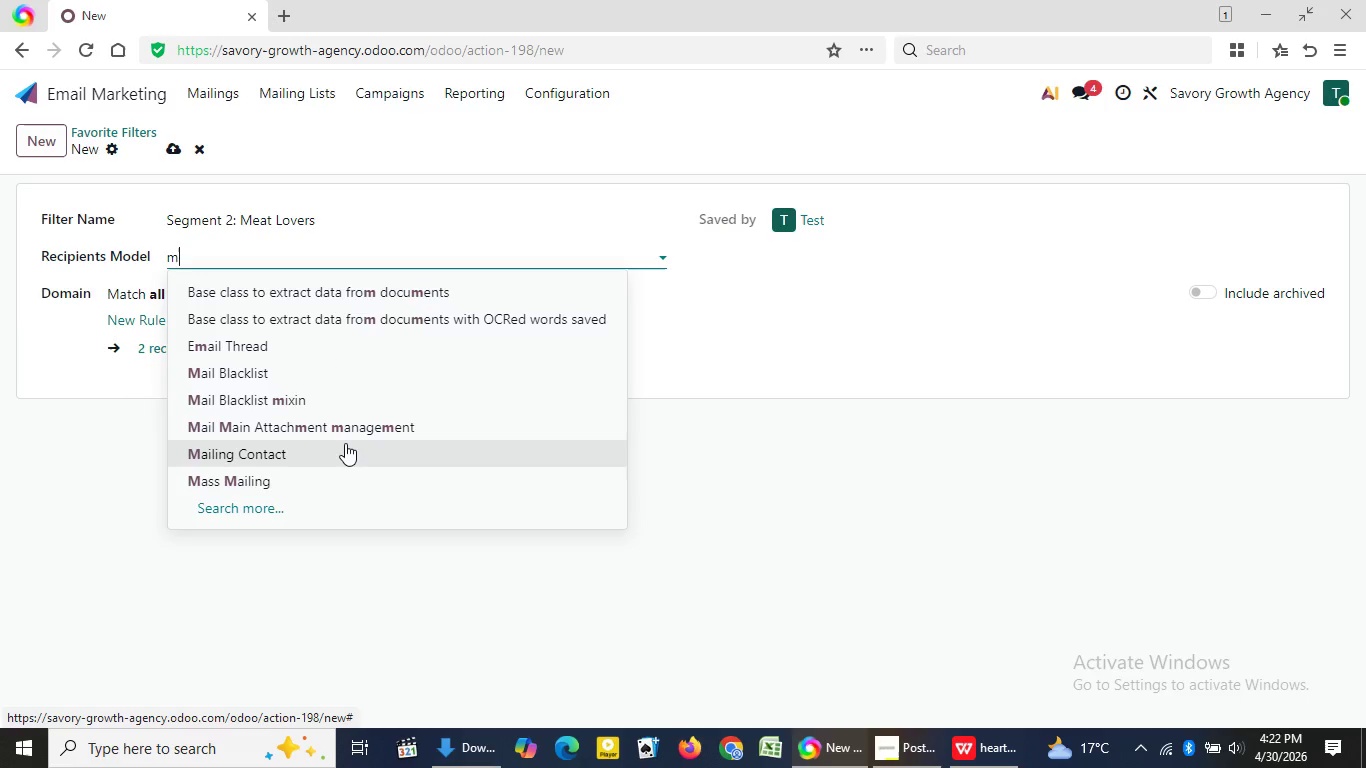 
wait(5.05)
 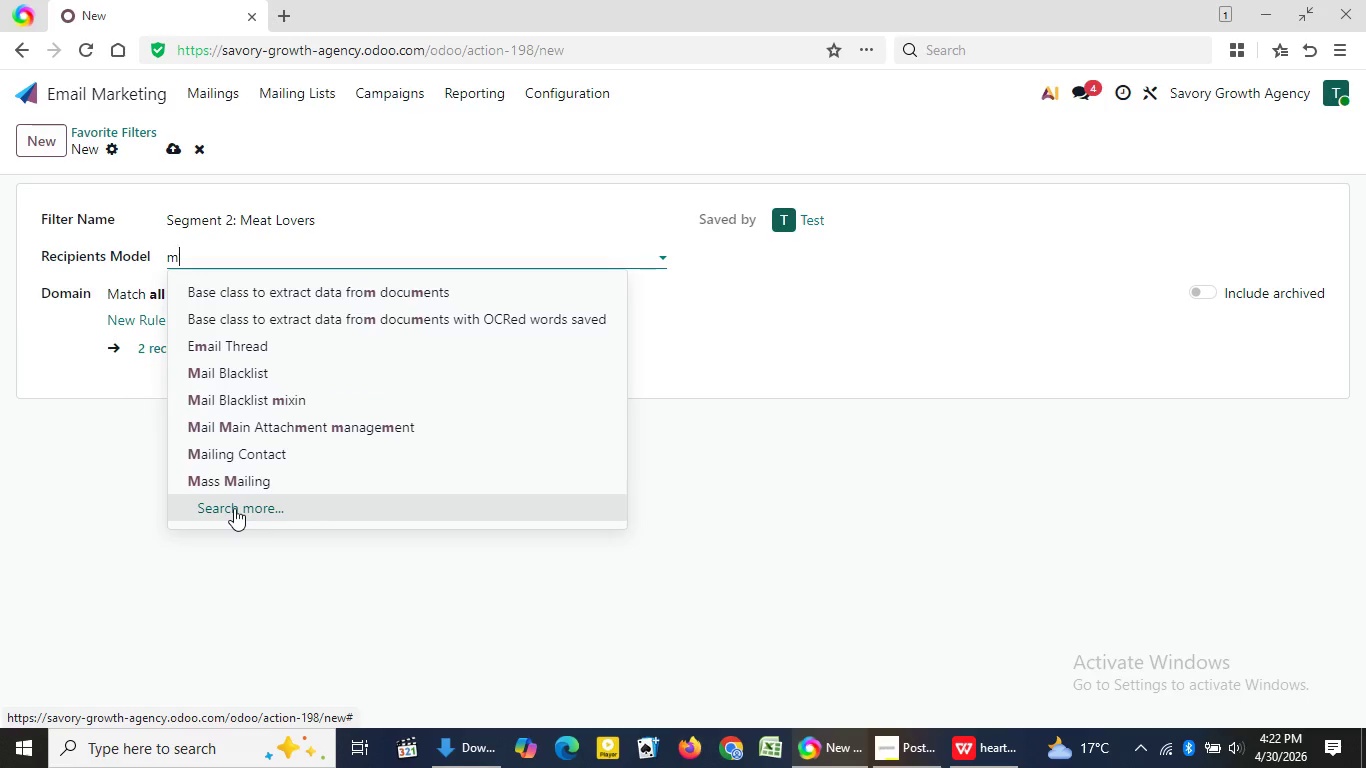 
left_click([345, 443])
 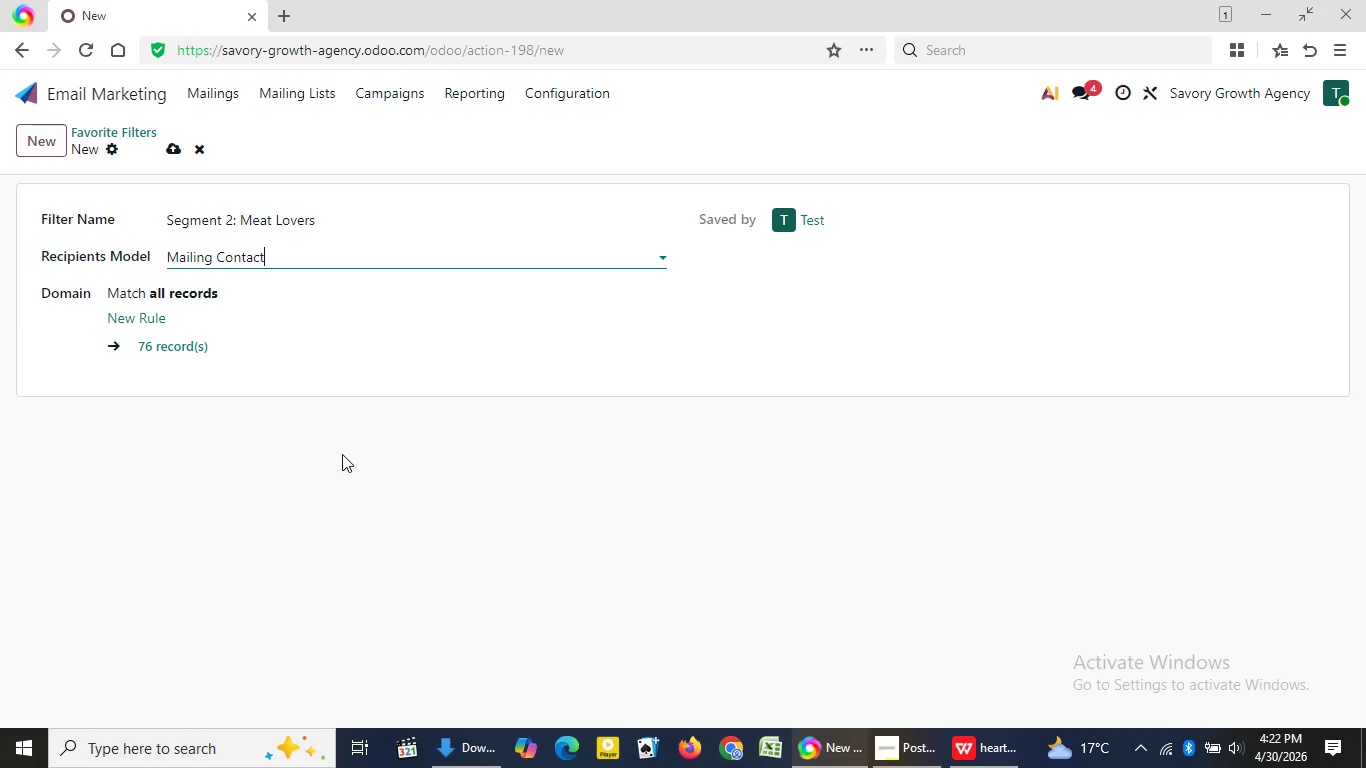 
wait(10.61)
 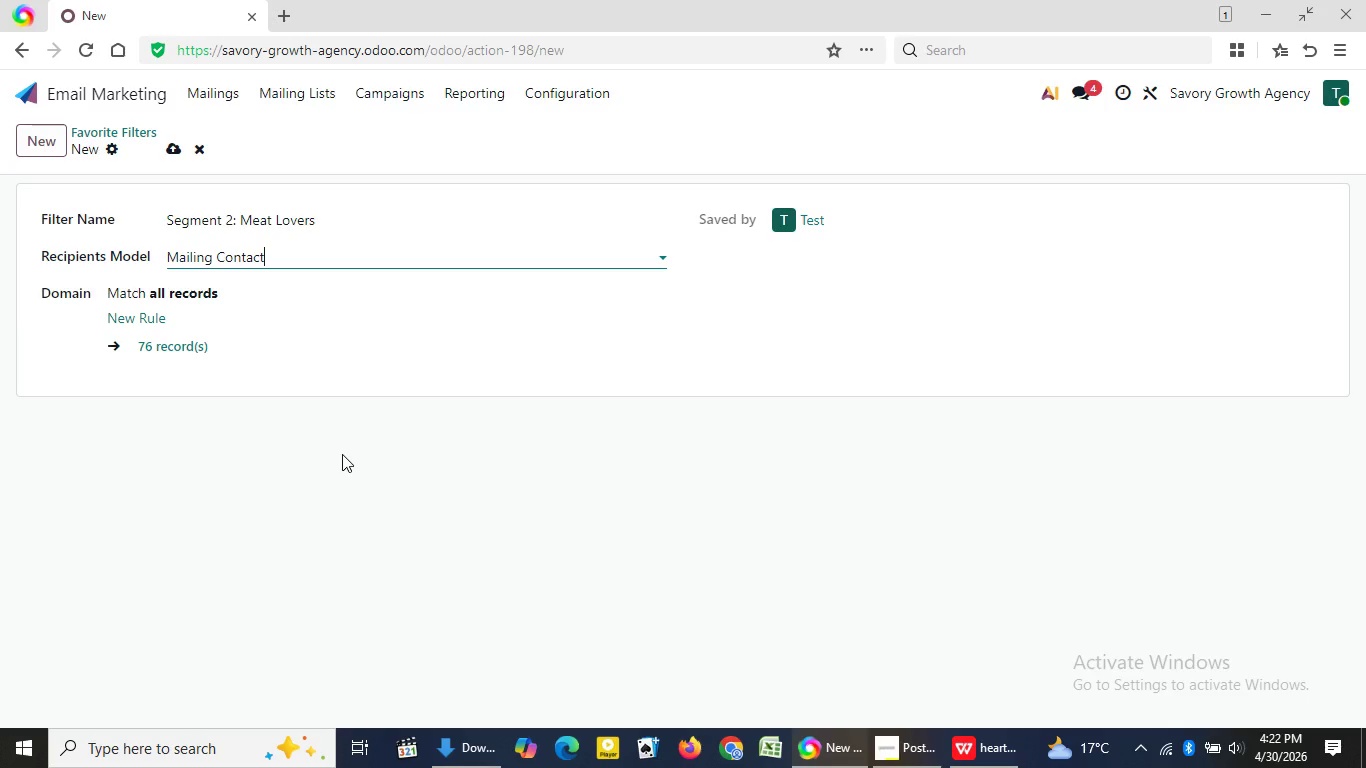 
left_click([141, 315])
 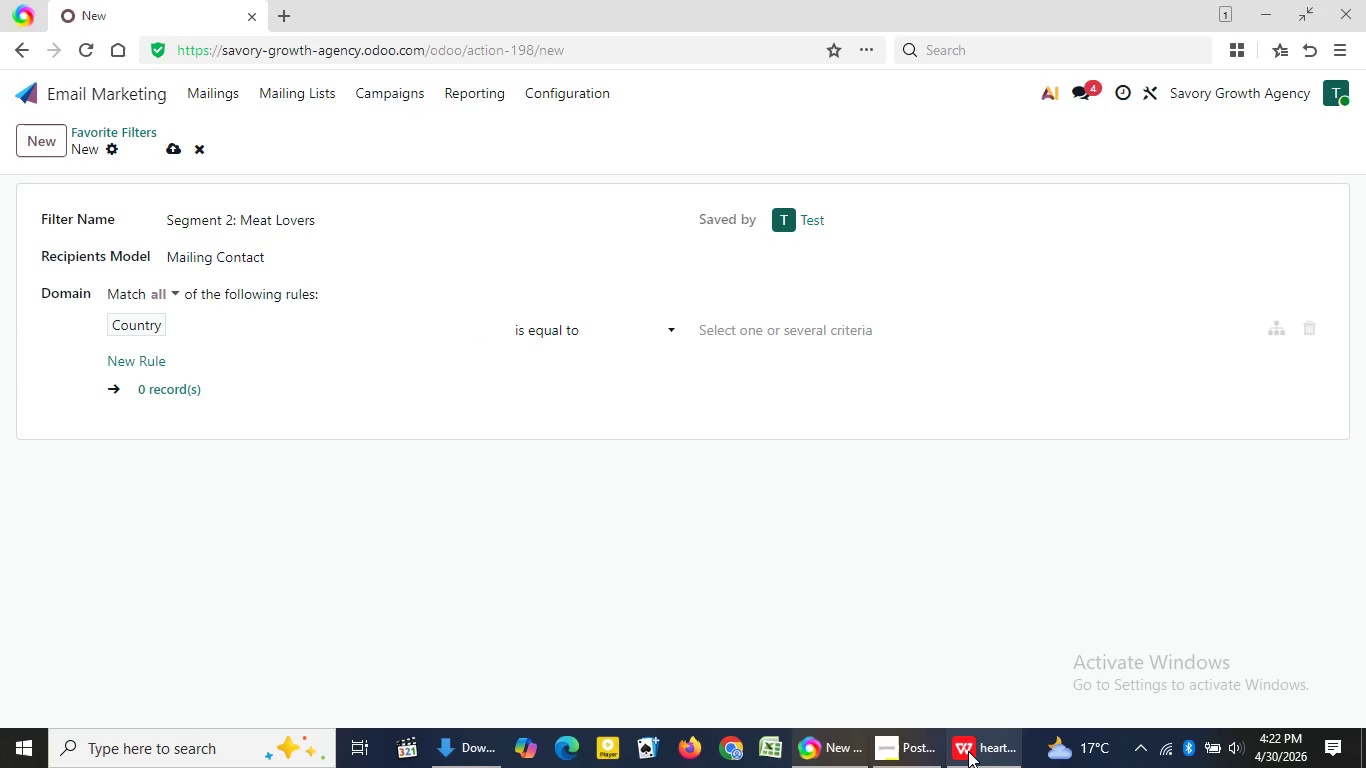 
wait(5.5)
 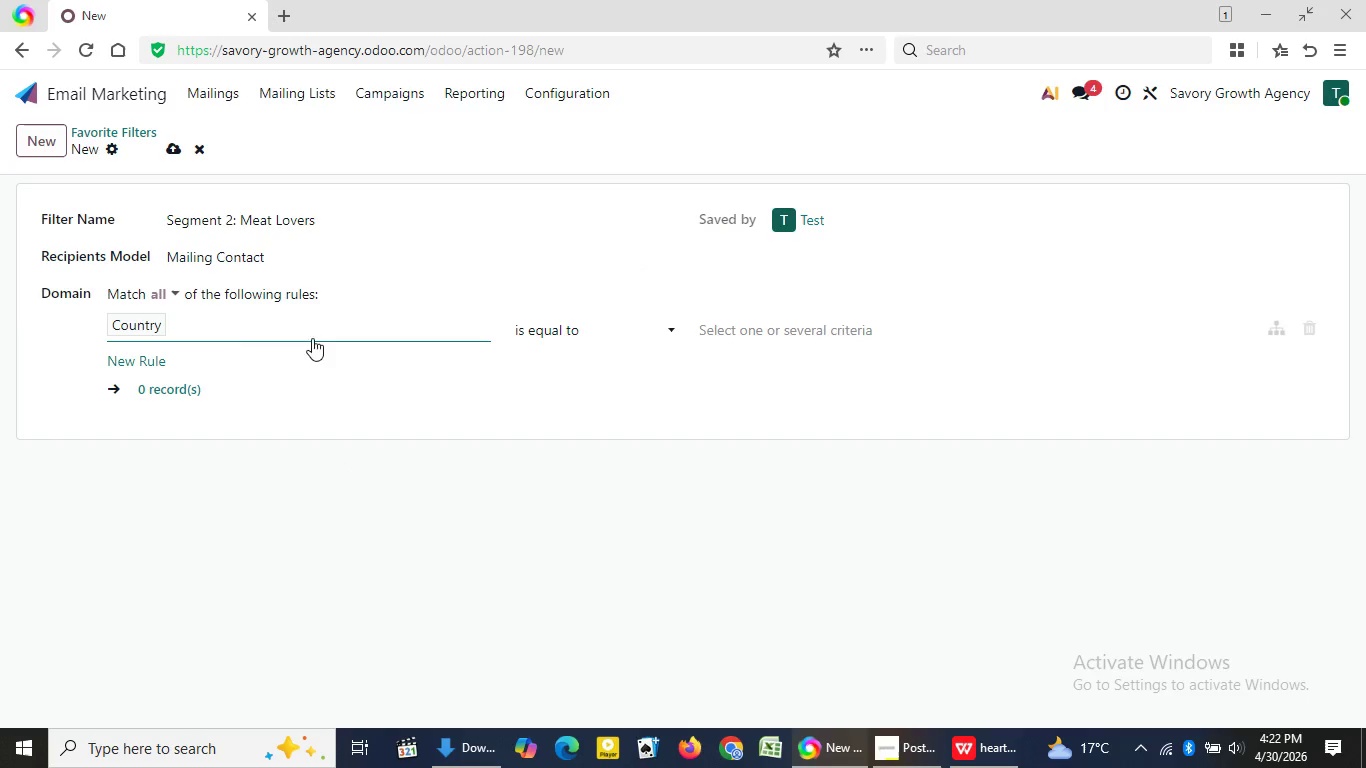 
left_click([975, 752])
 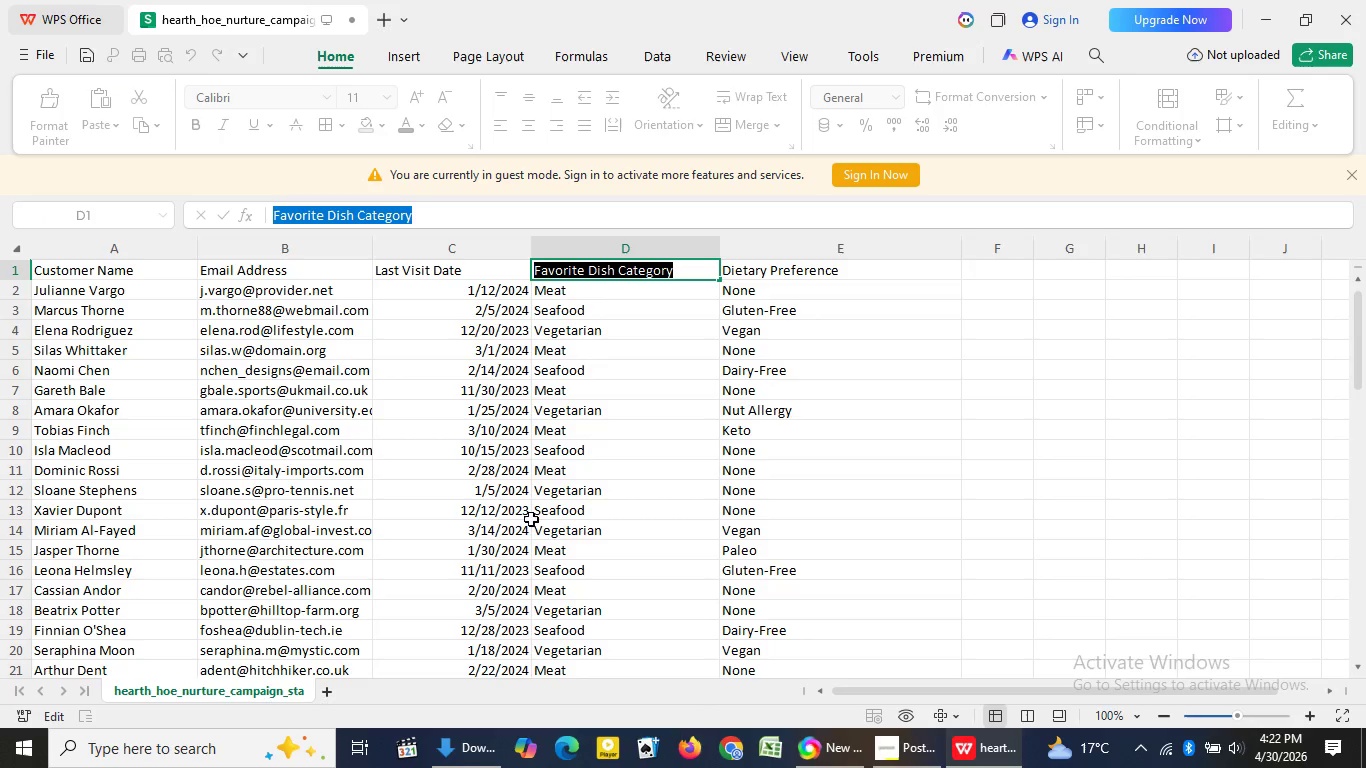 
mouse_move([764, 732])
 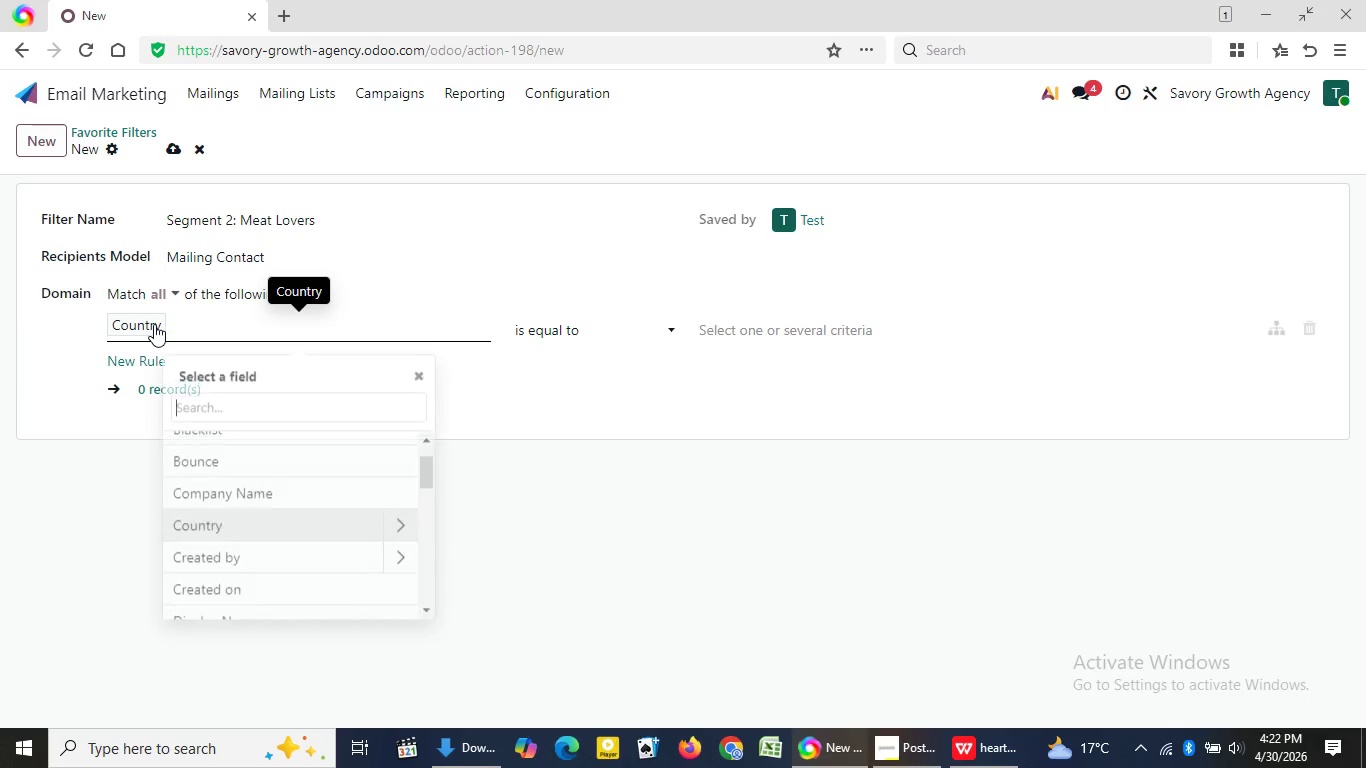 
left_click([155, 324])
 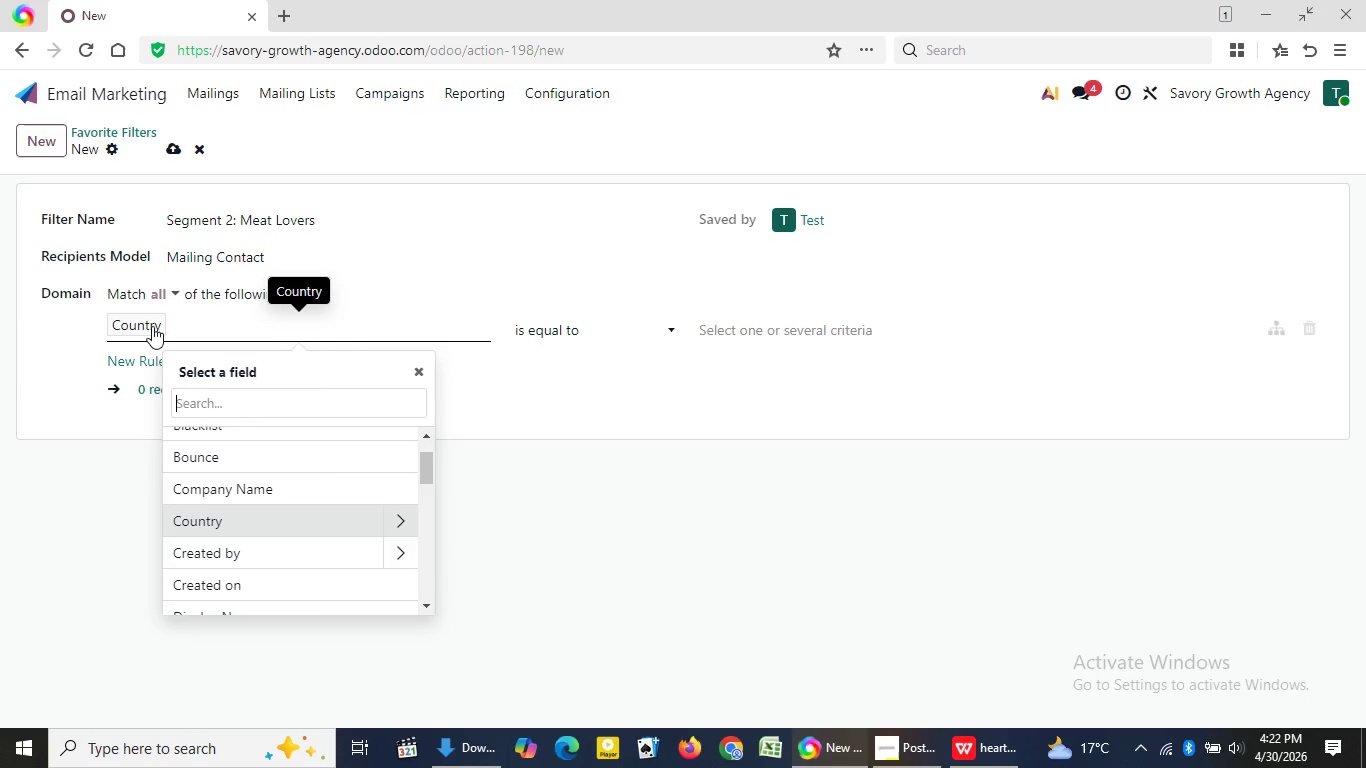 
type(Em)
 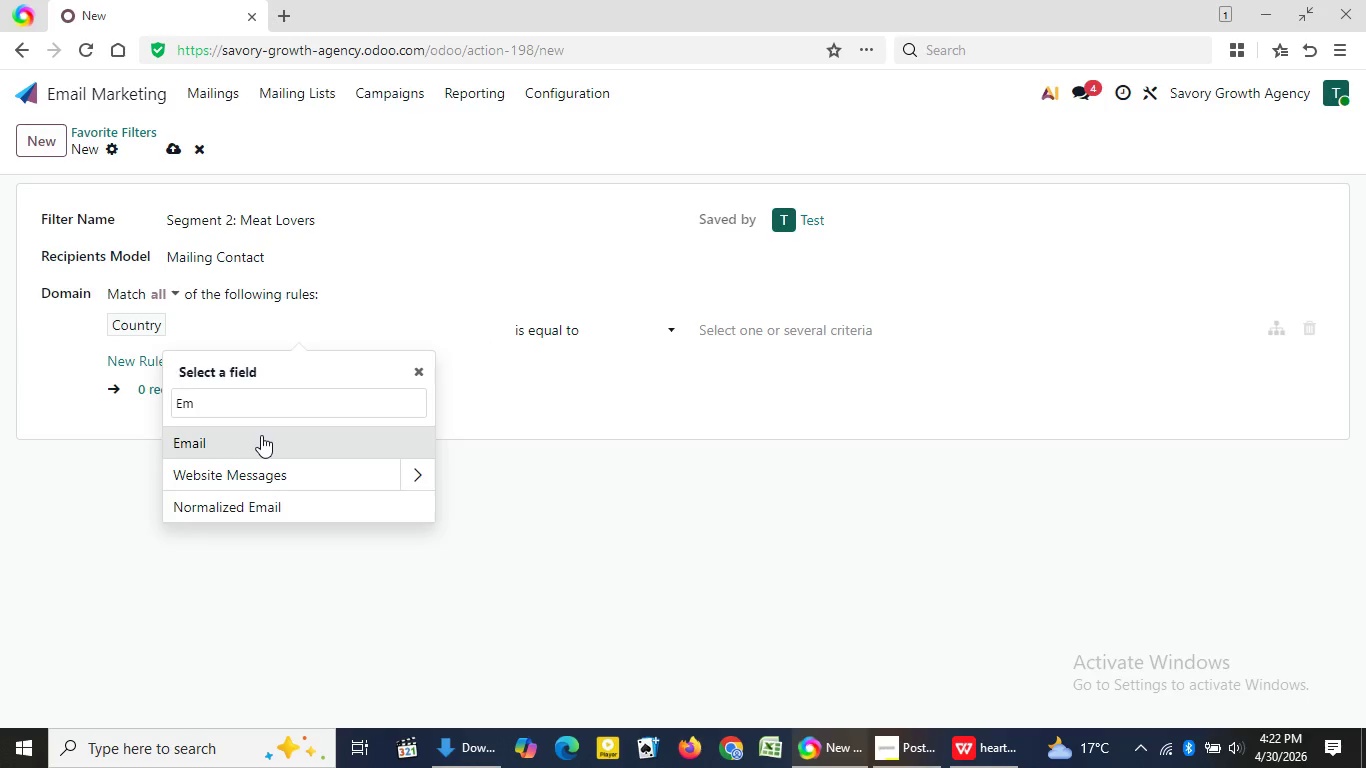 
left_click([261, 435])
 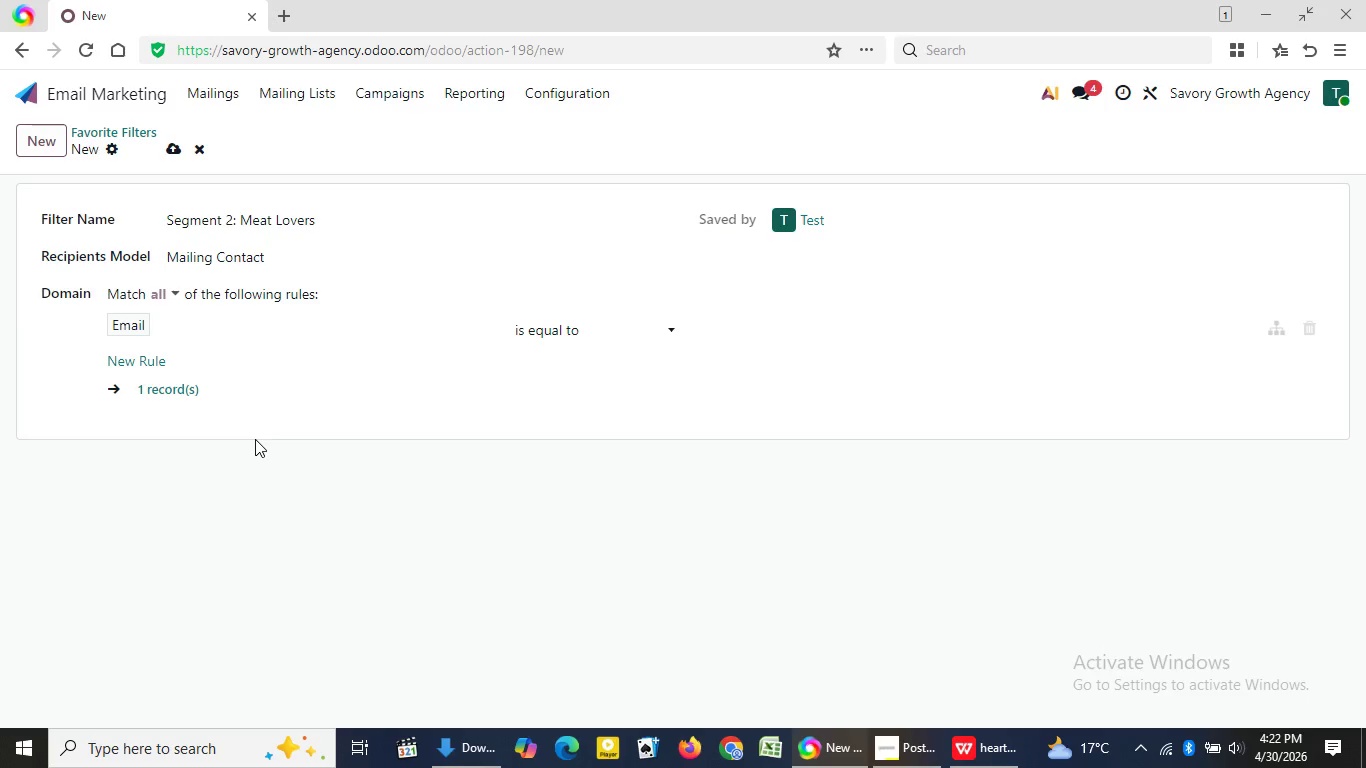 
key(Backspace)
 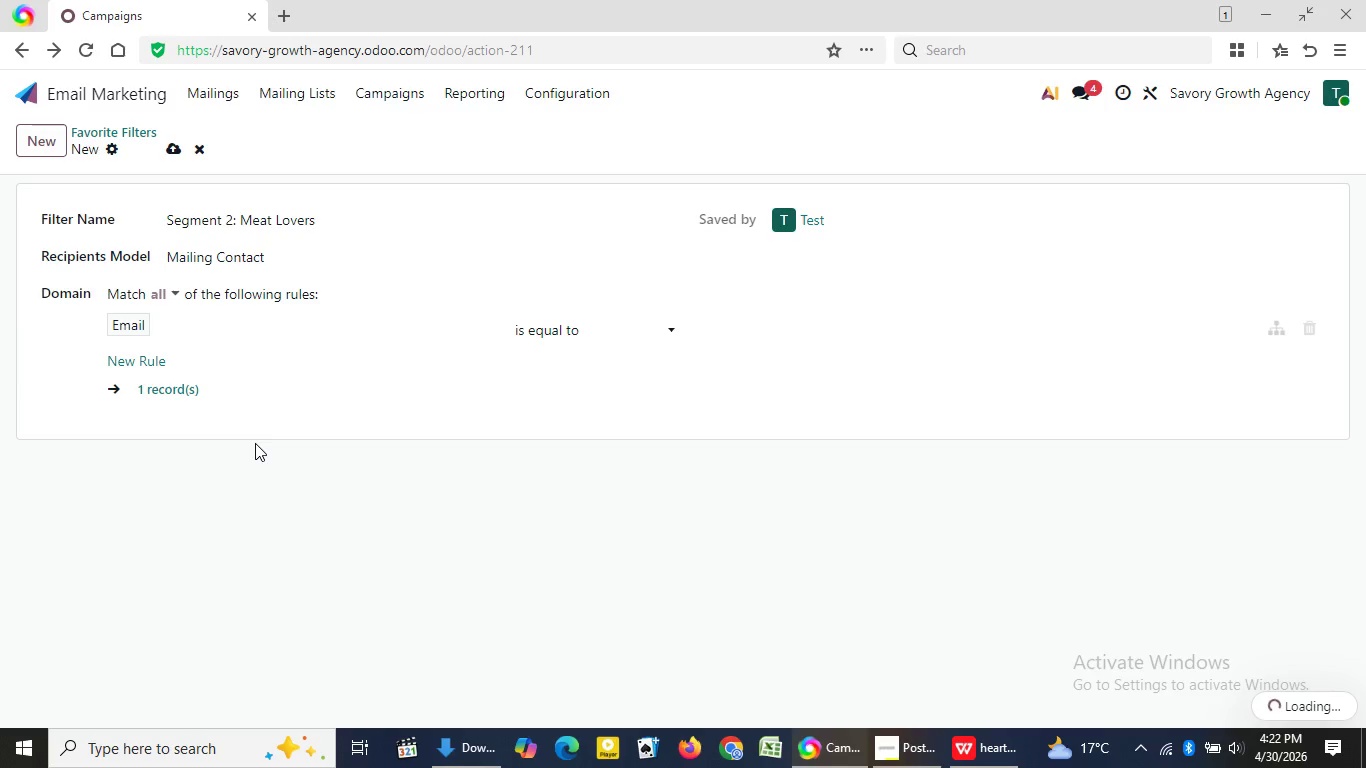 
key(Backspace)
 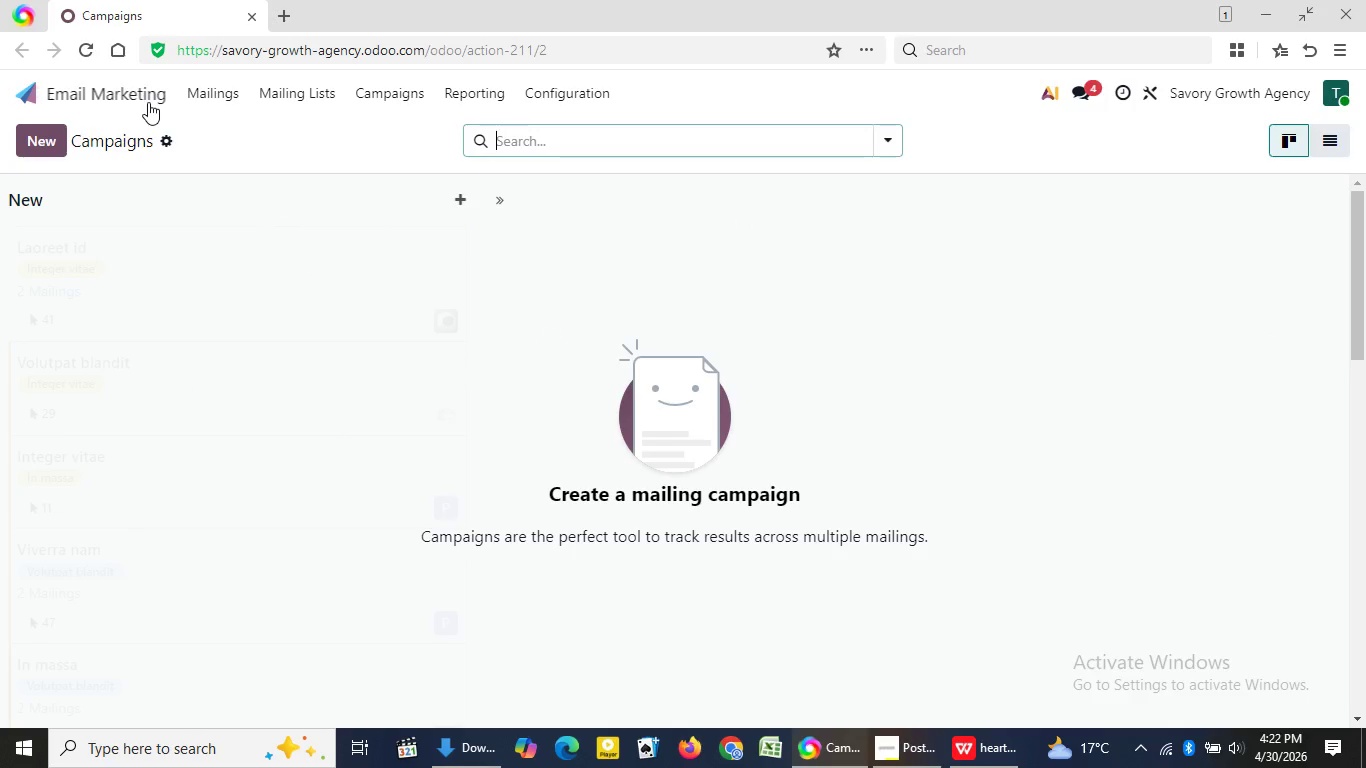 
left_click([219, 99])
 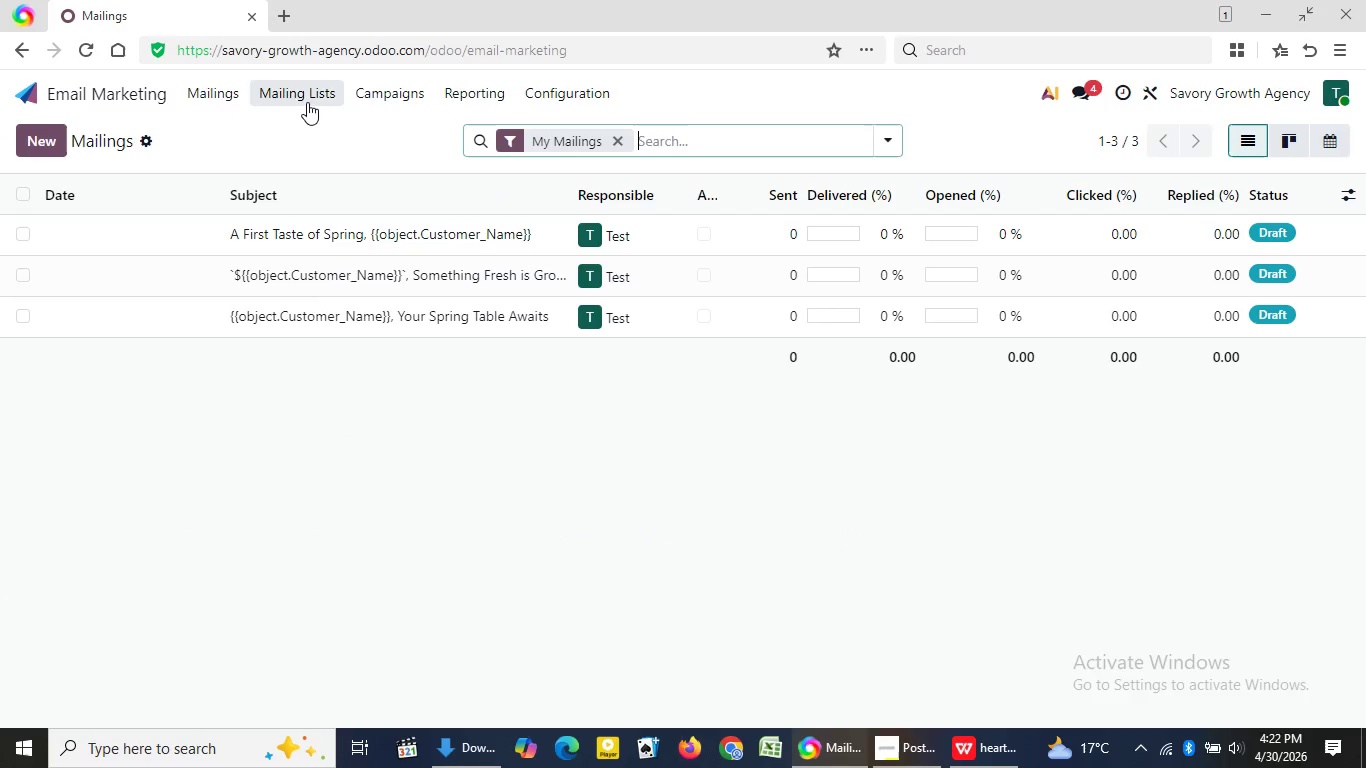 
wait(8.73)
 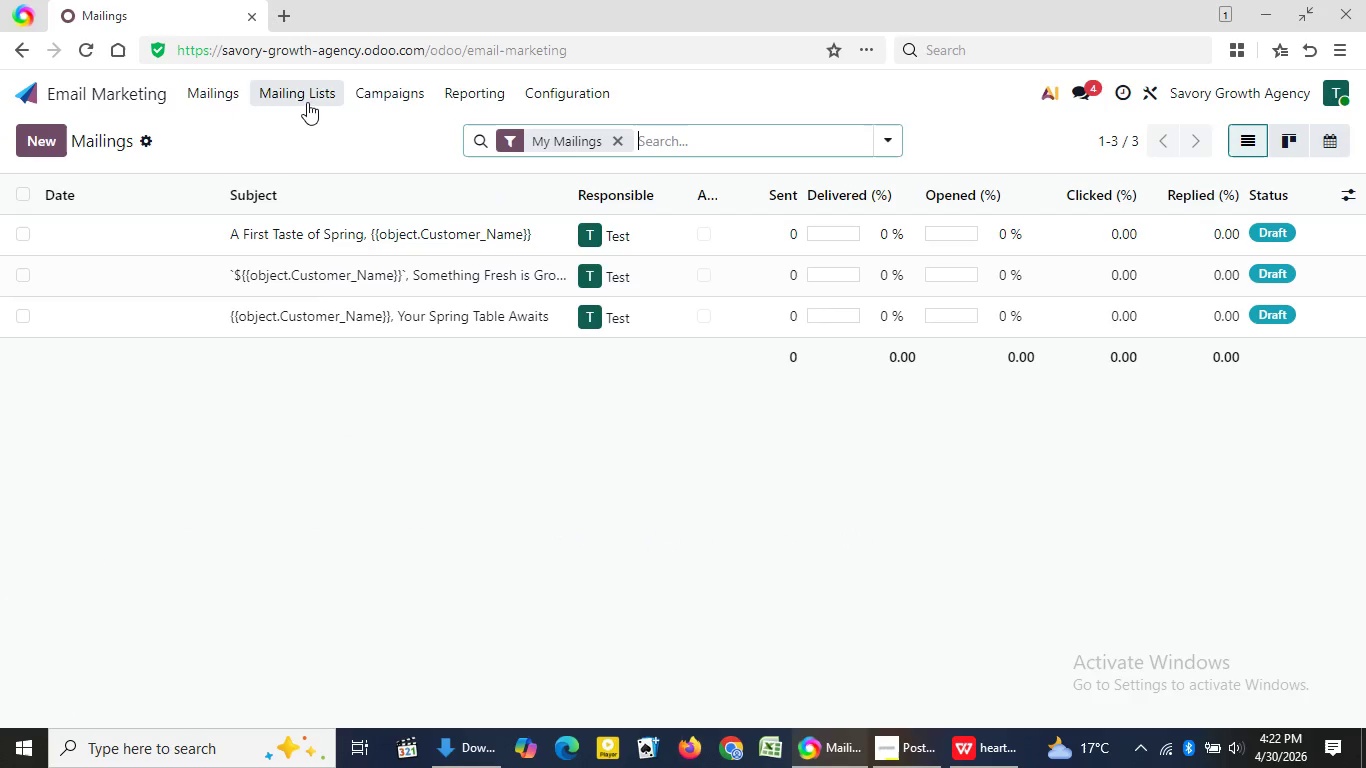 
left_click([306, 106])
 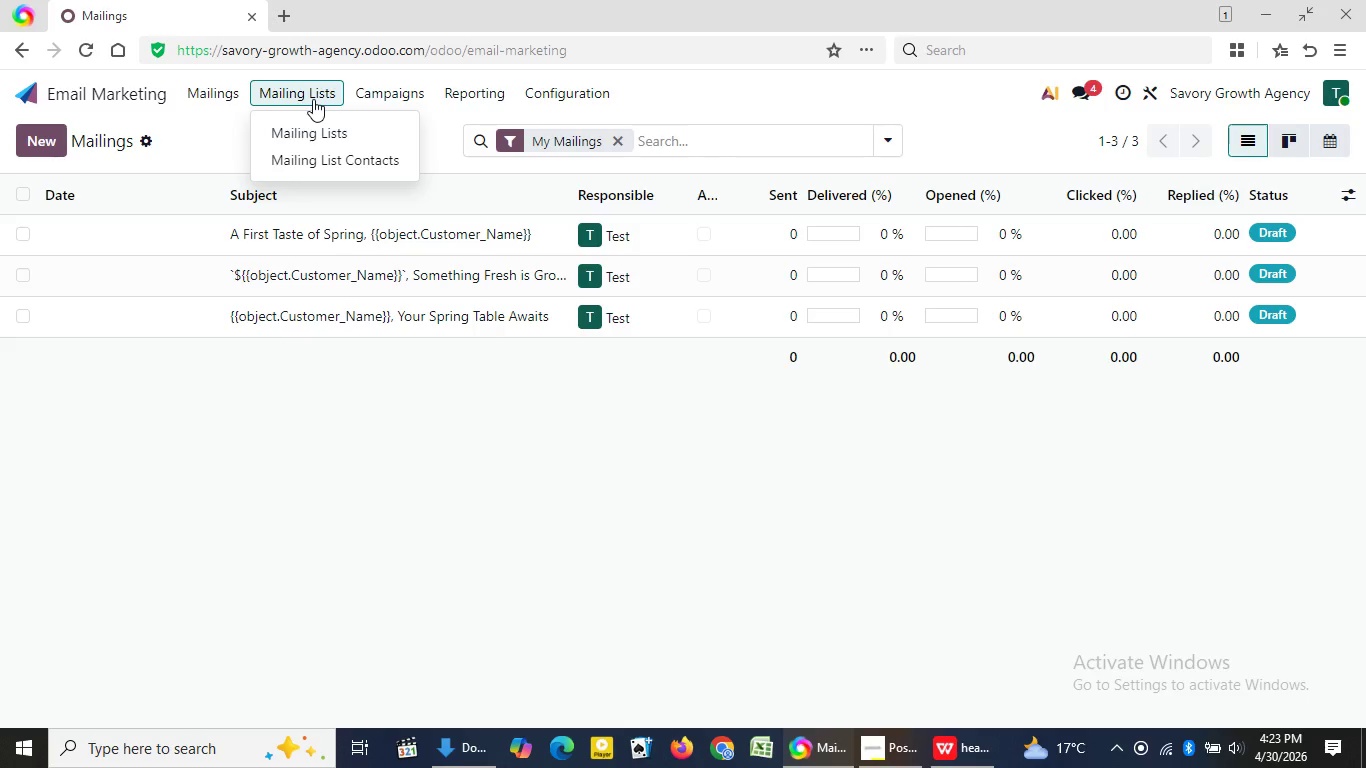 
left_click([313, 98])
 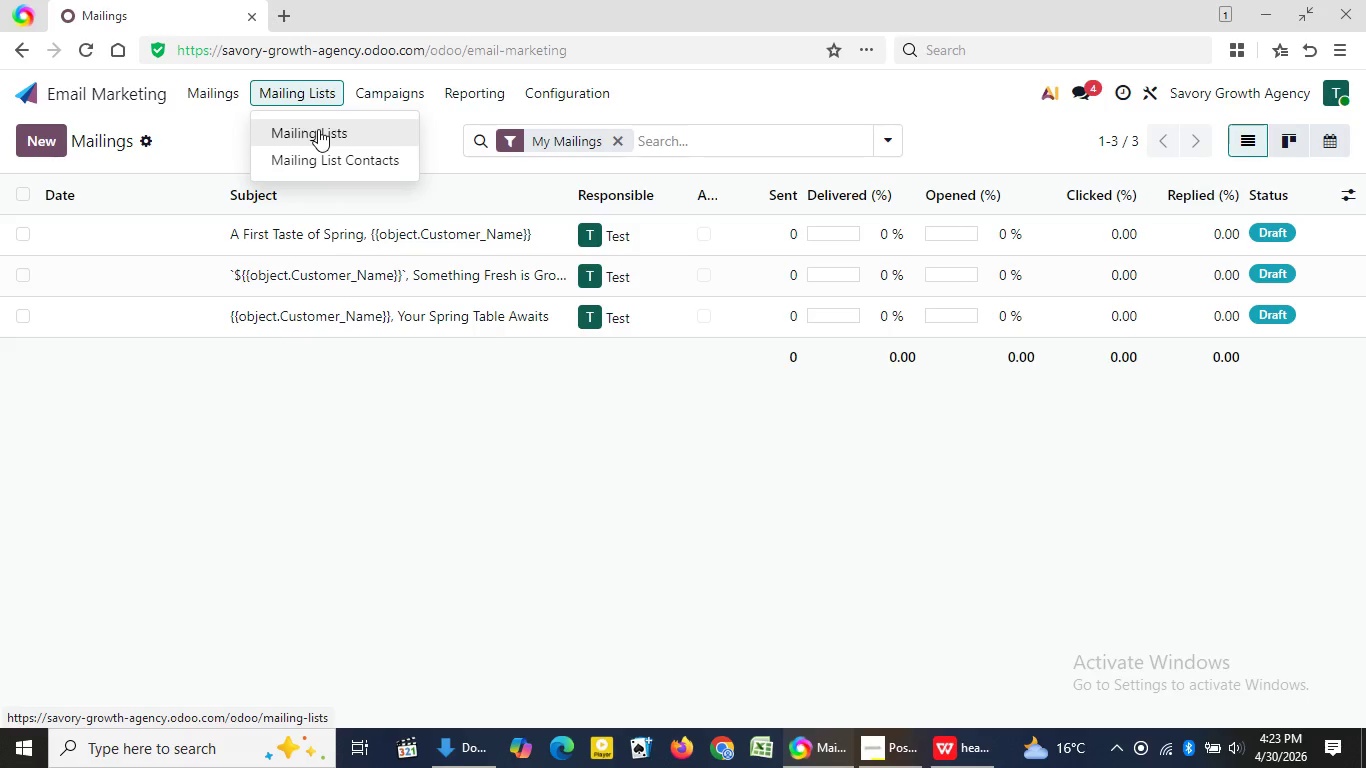 
wait(5.77)
 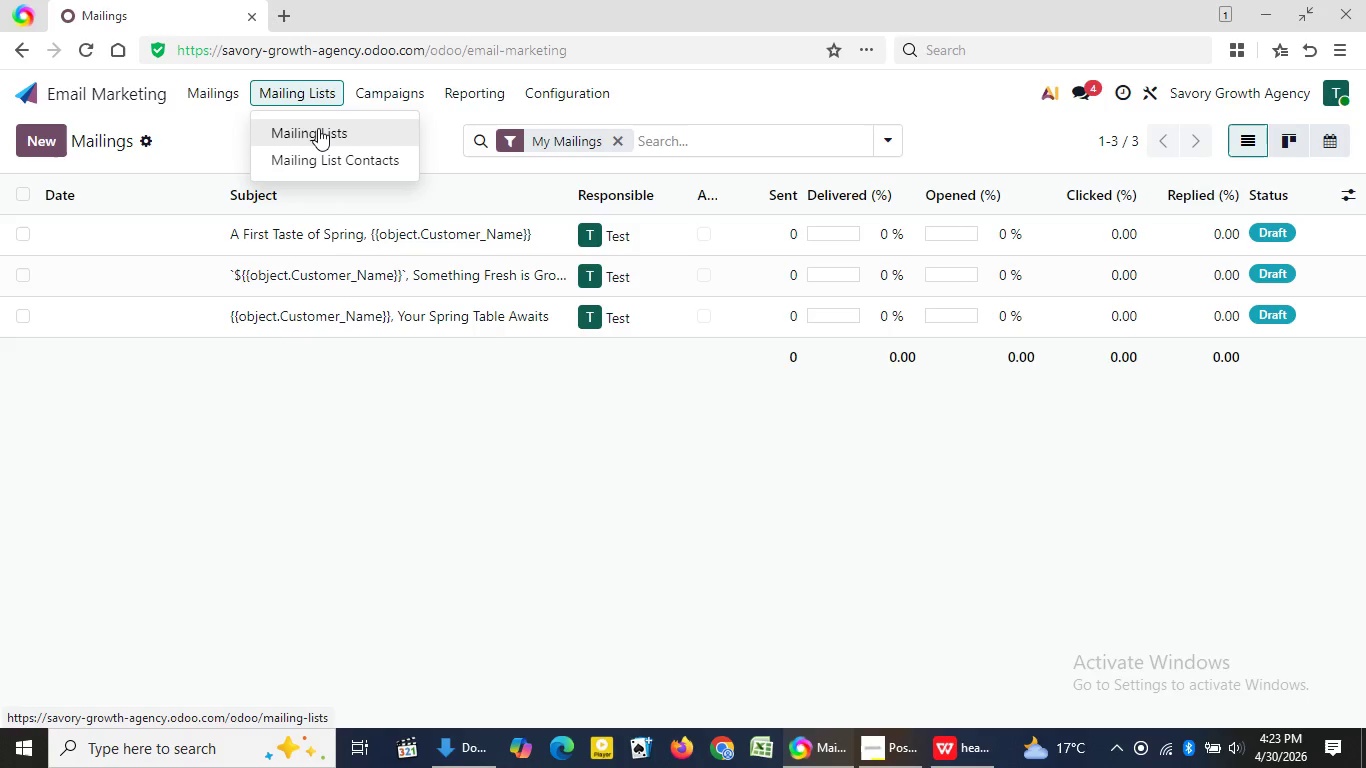 
left_click([316, 129])
 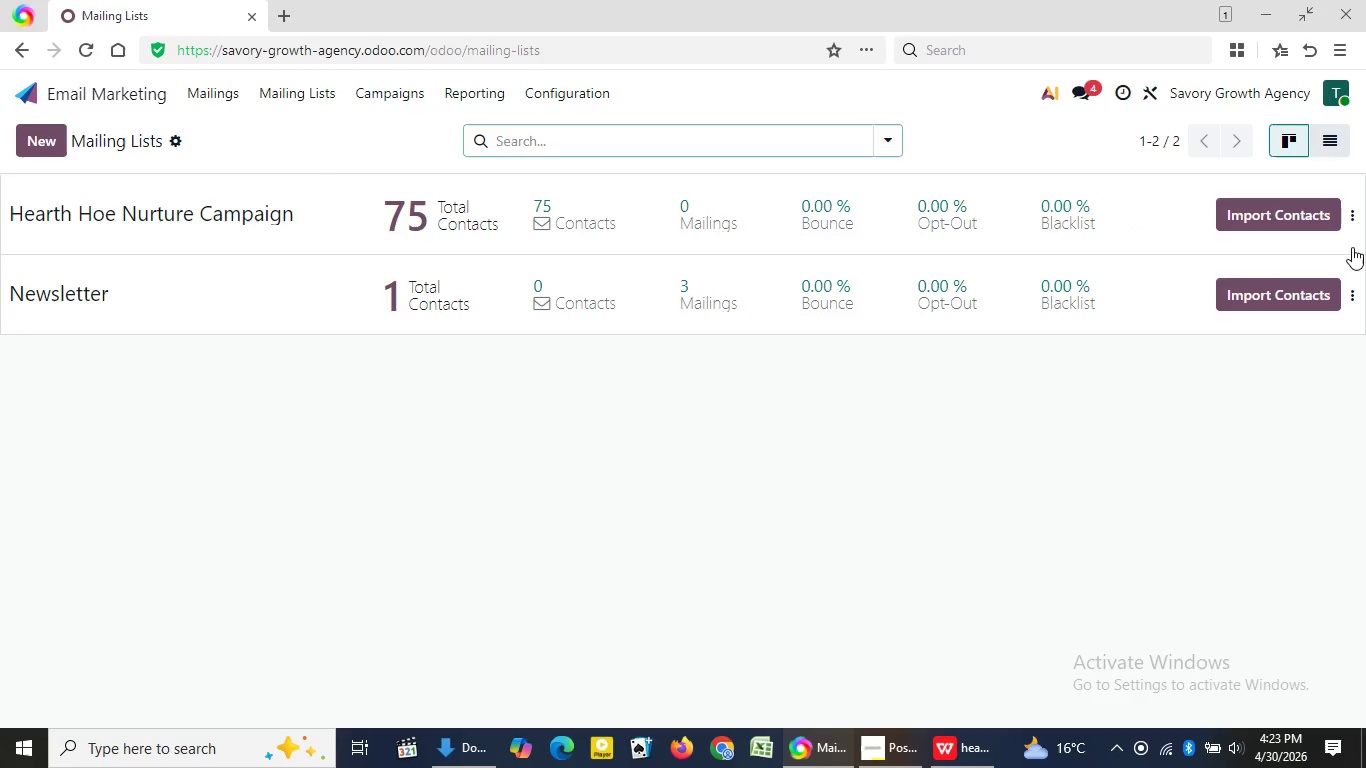 
wait(5.59)
 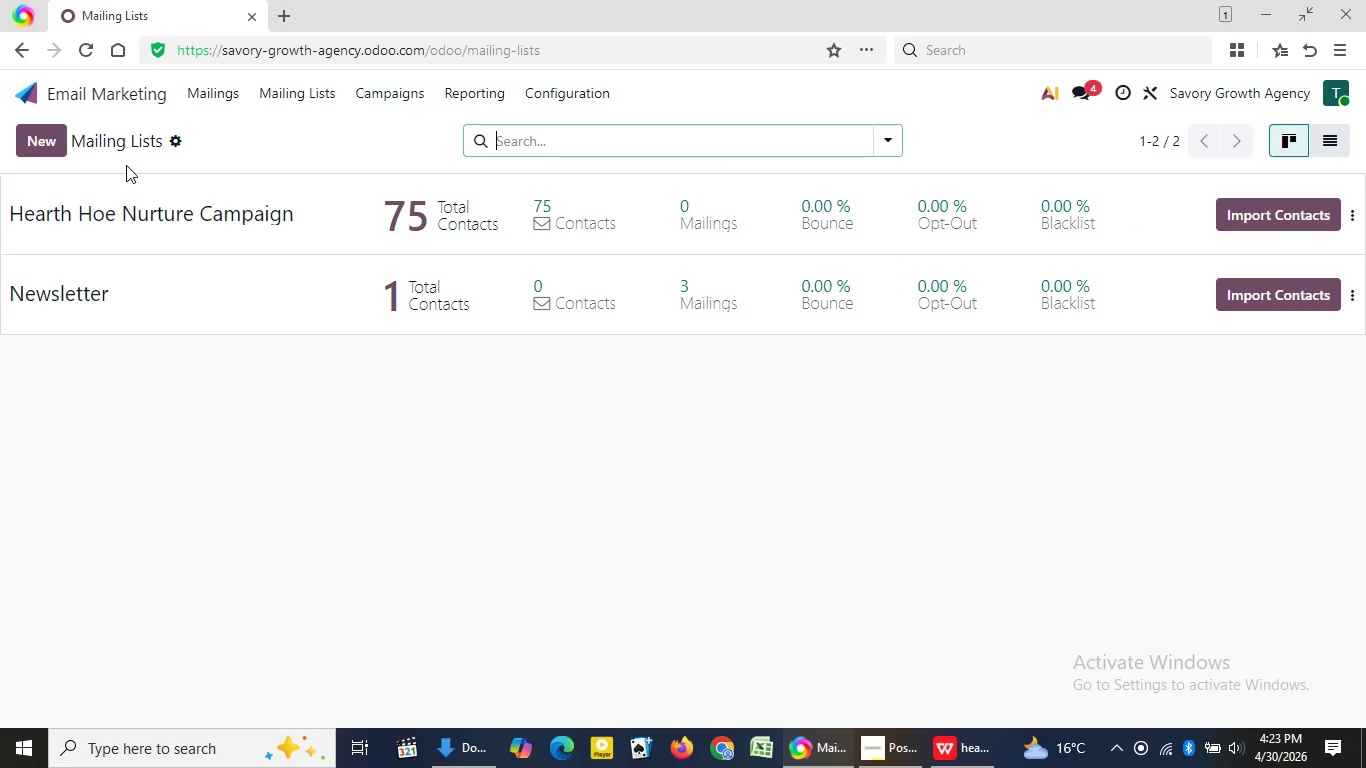 
left_click_drag(start_coordinate=[568, 191], to_coordinate=[181, 195])
 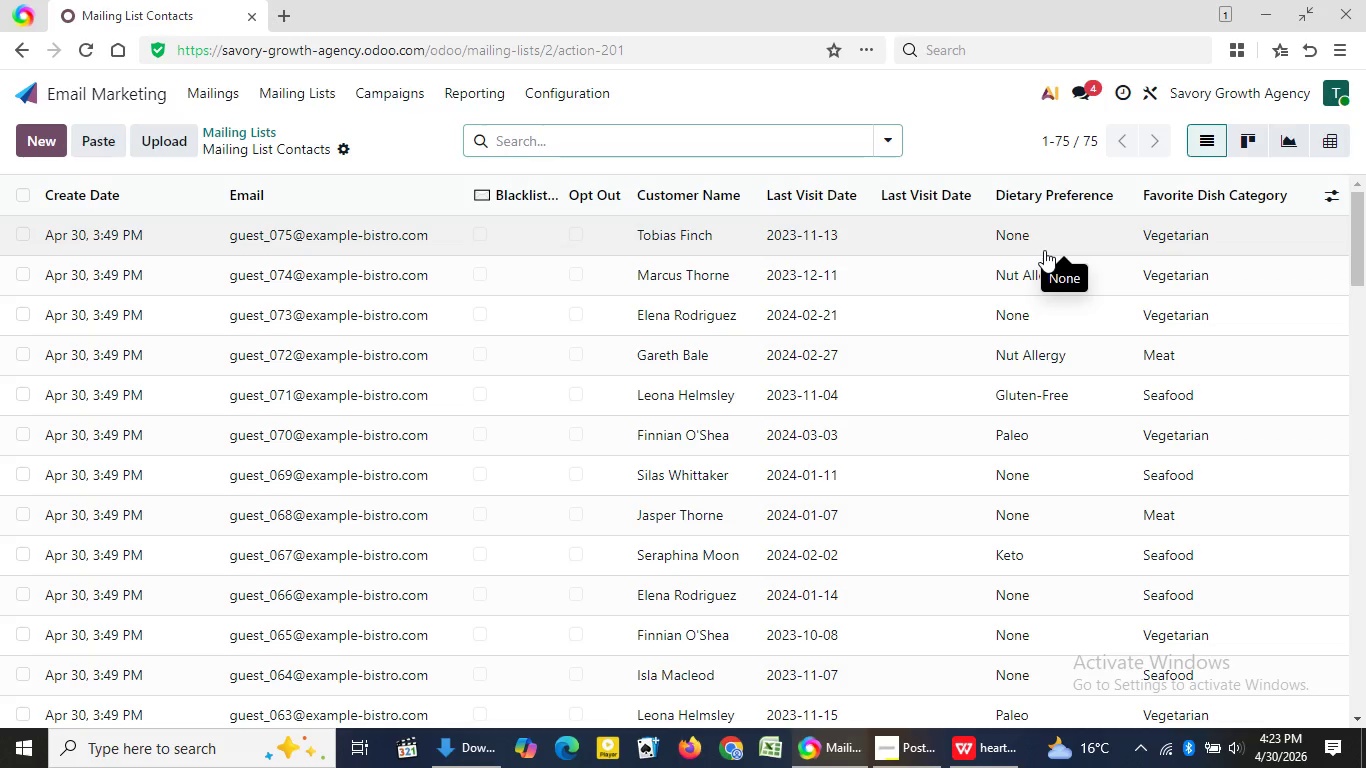 
wait(37.09)
 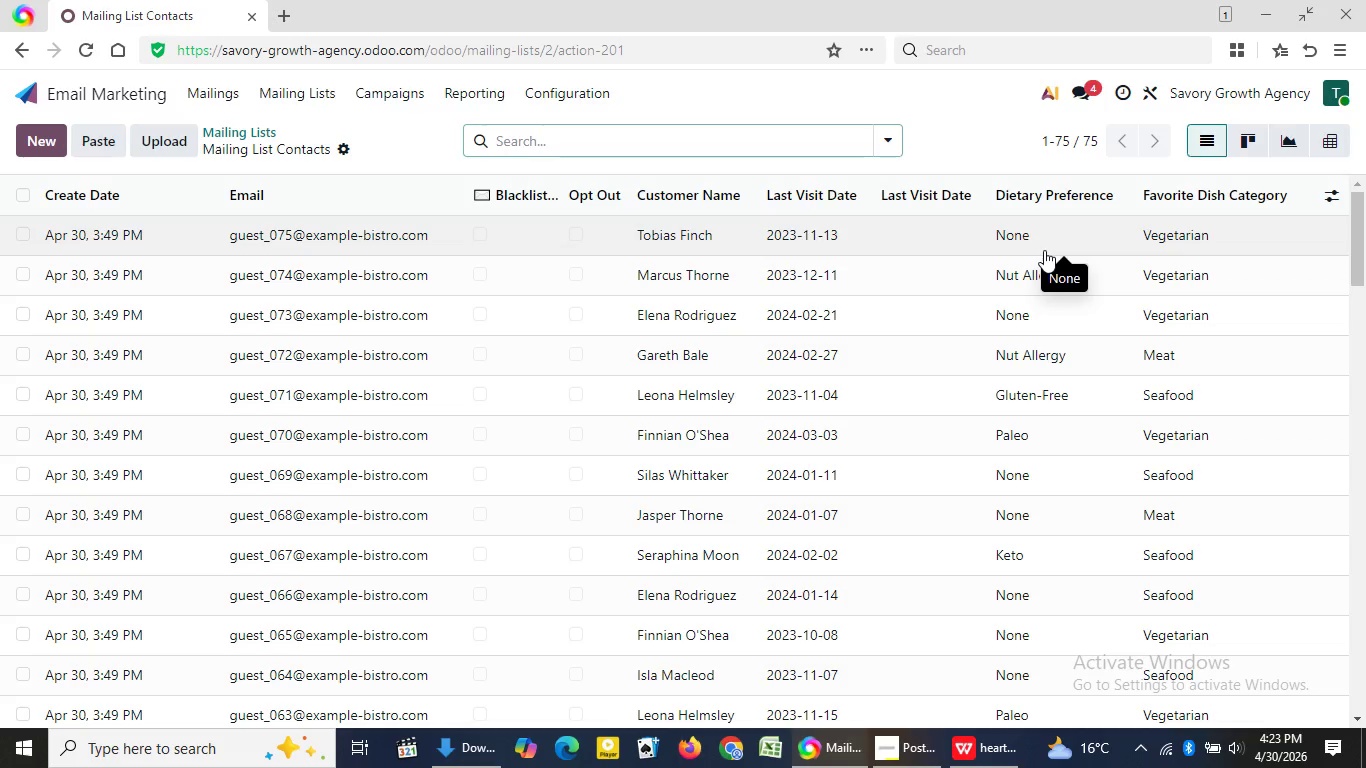 
mouse_move([906, 732])
 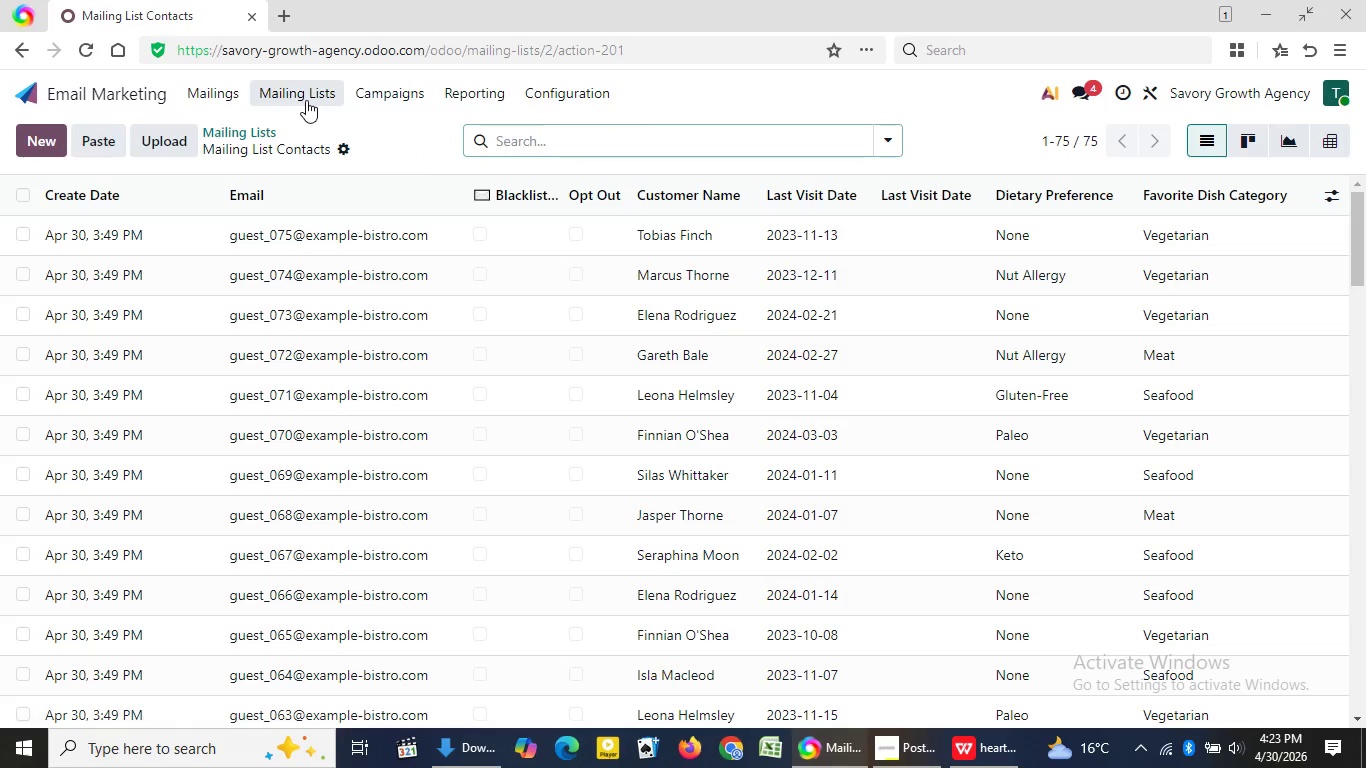 
left_click([306, 100])
 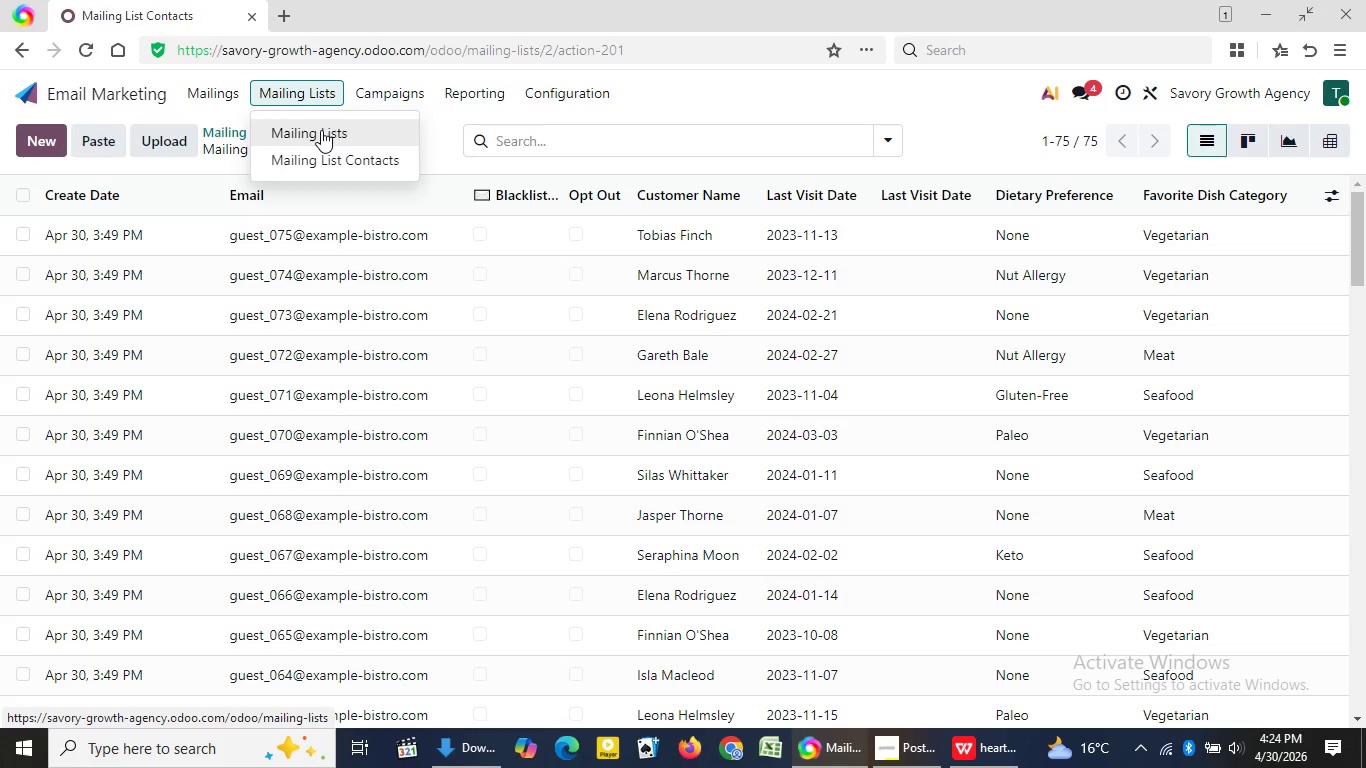 
left_click([321, 130])
 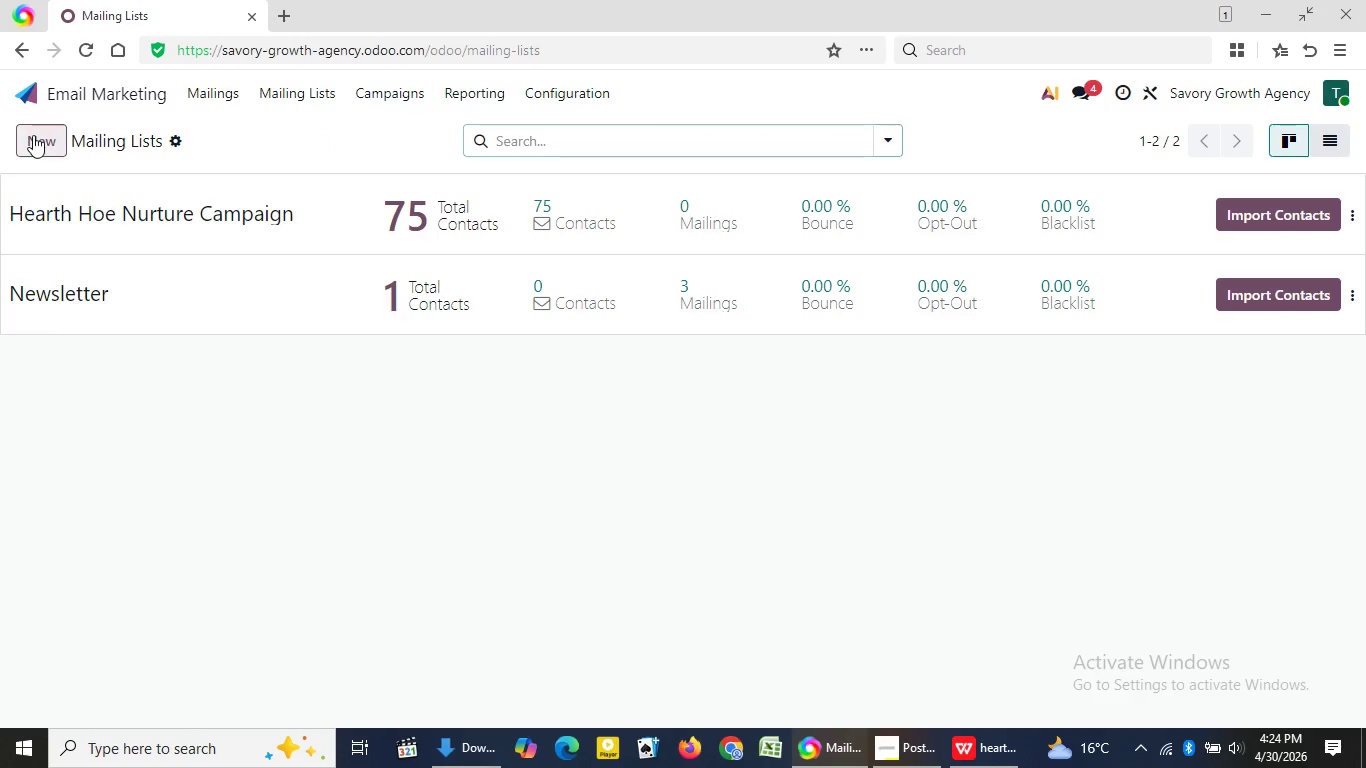 
left_click([33, 135])
 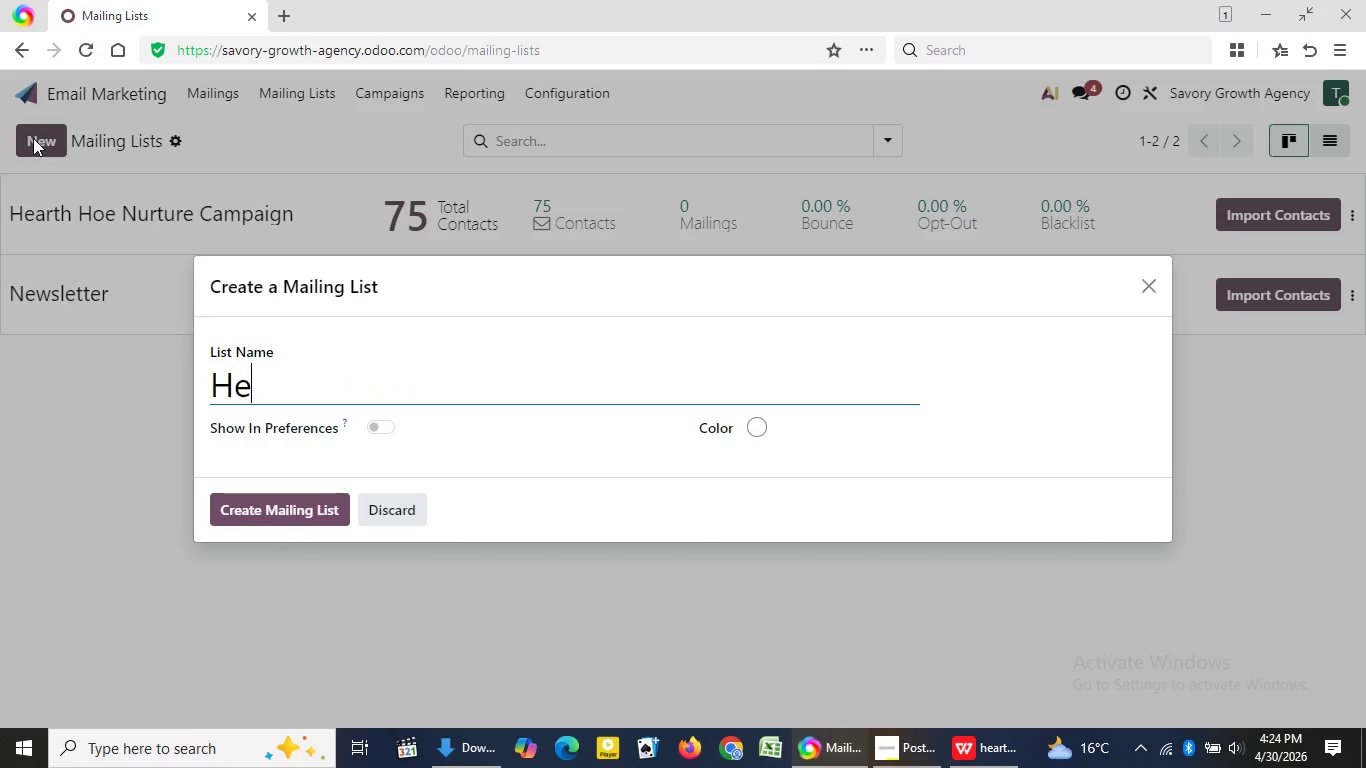 
type(Heart How Nurture Campaign)
 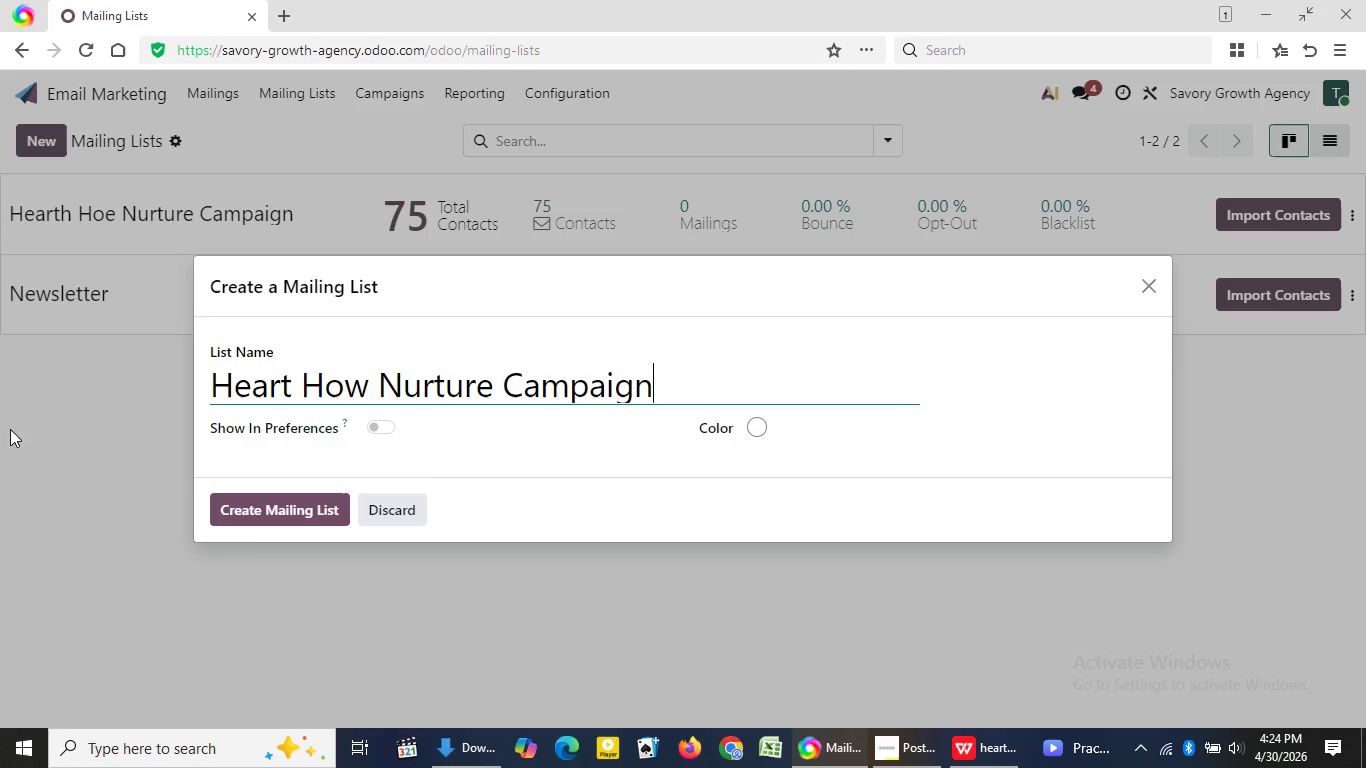 
left_click([278, 519])
 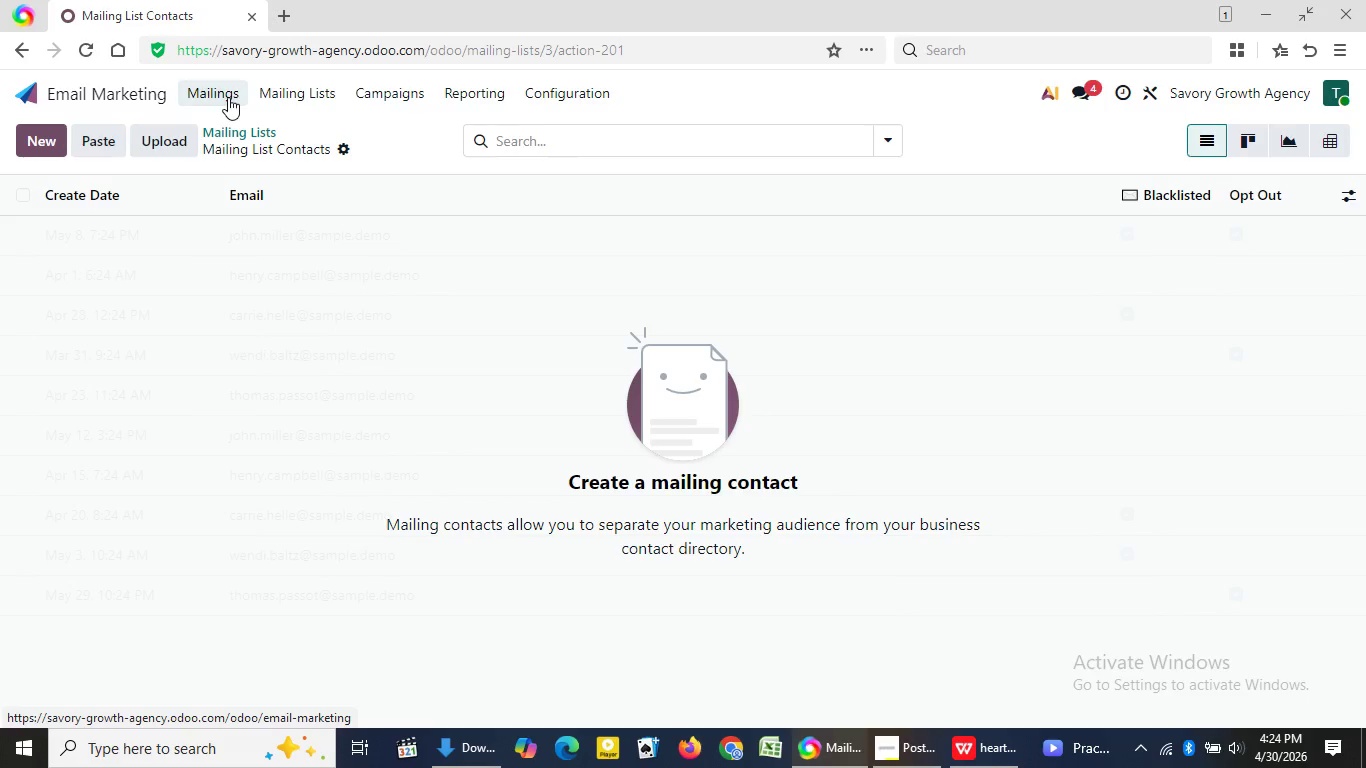 
left_click([228, 97])
 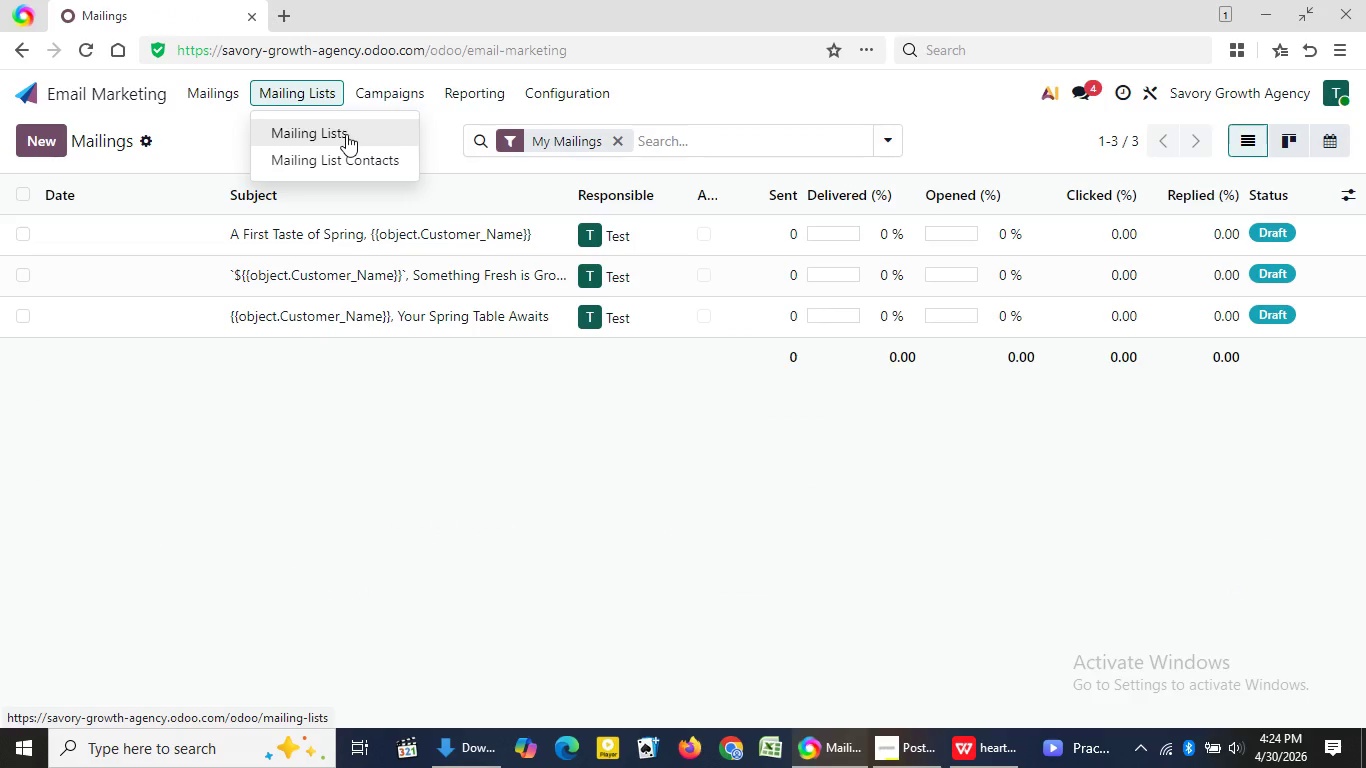 
left_click([346, 134])
 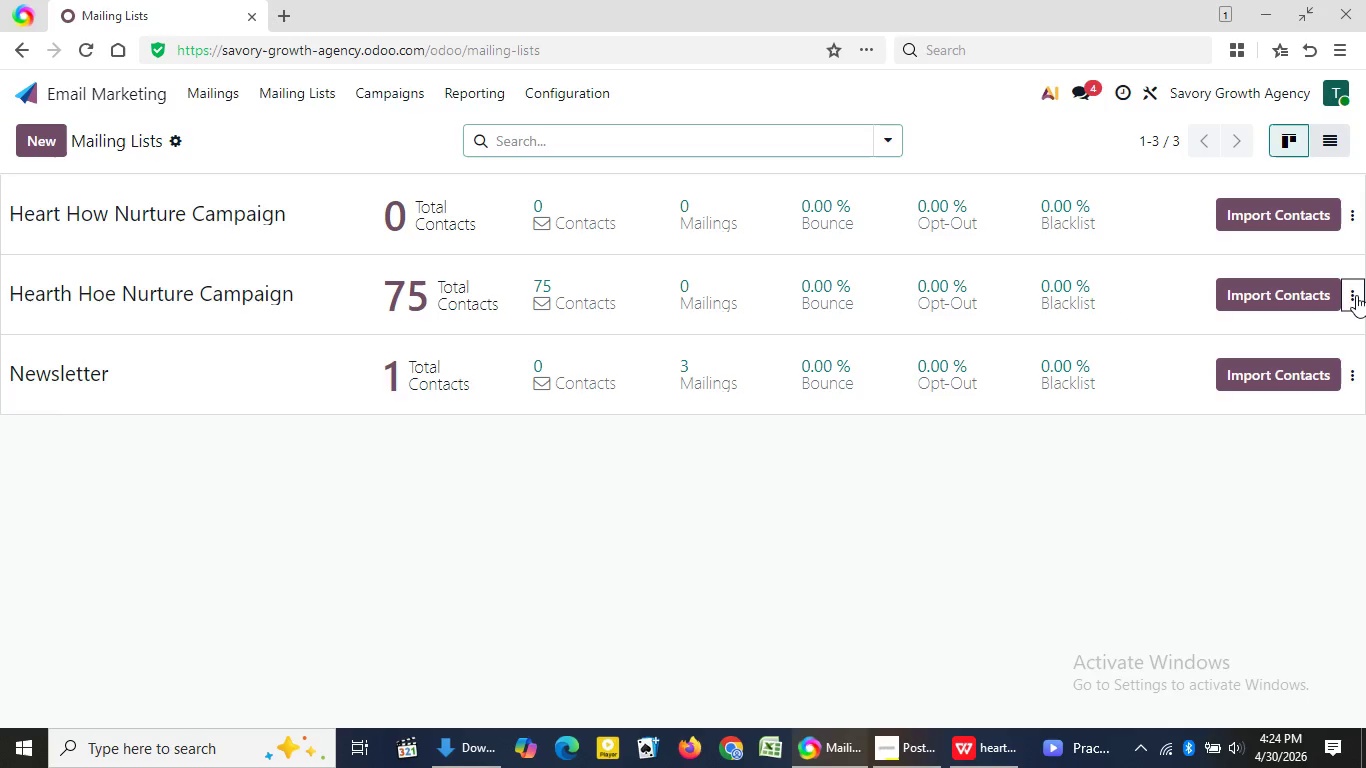 
left_click([1356, 295])
 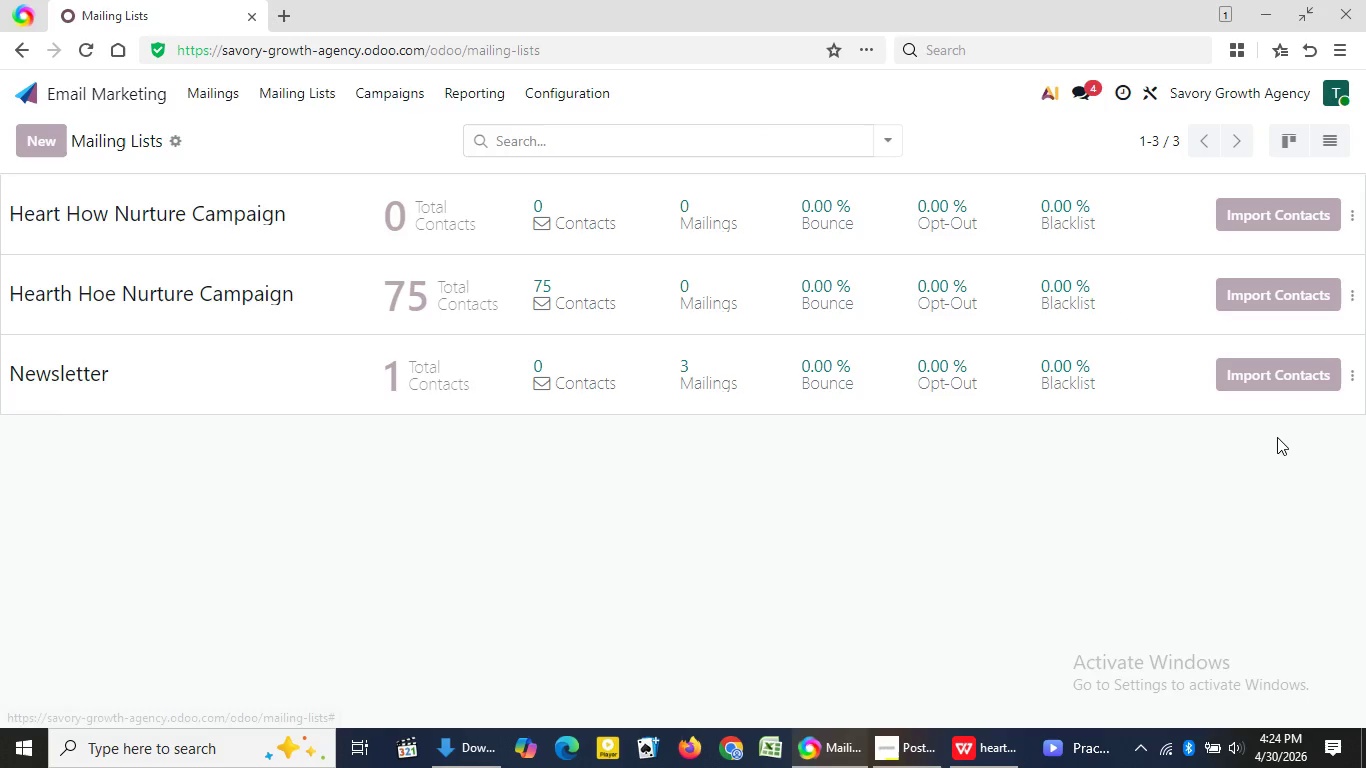 
left_click([1277, 437])
 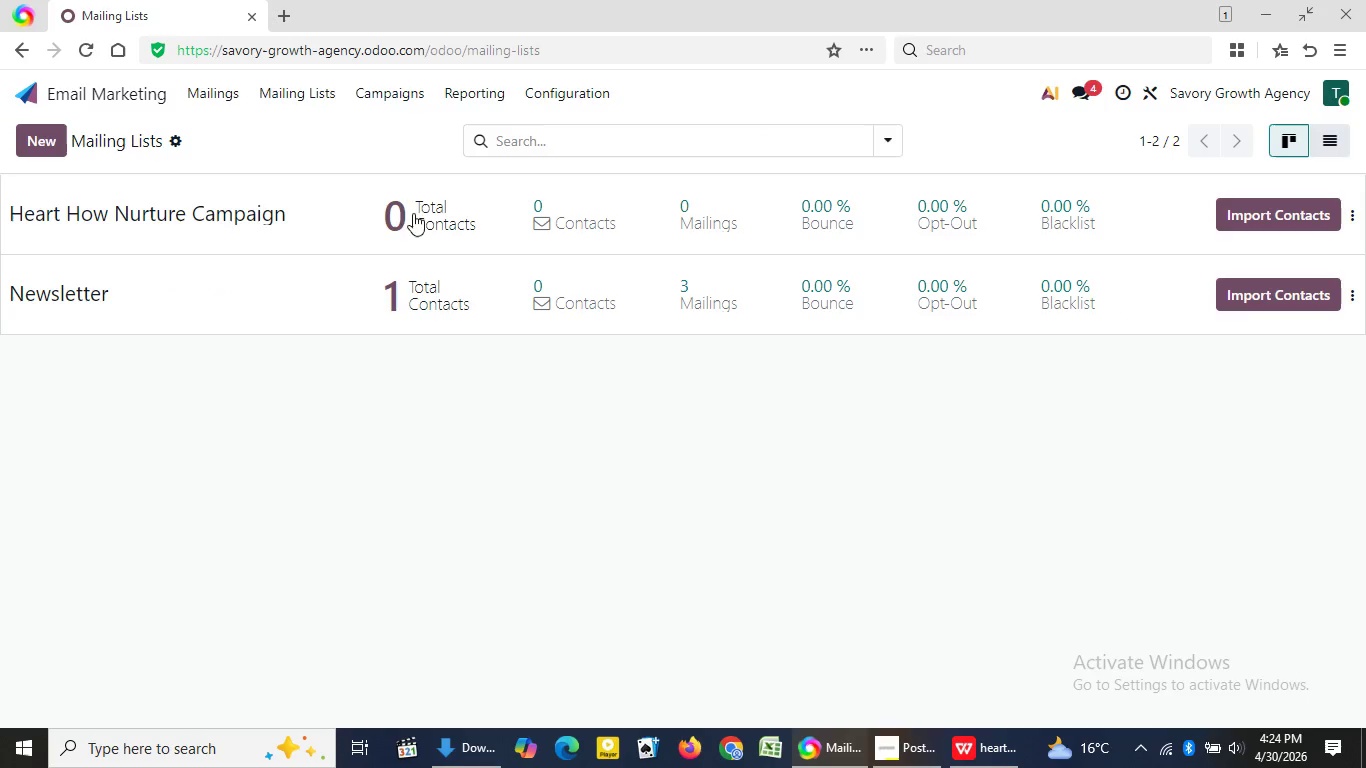 
wait(5.14)
 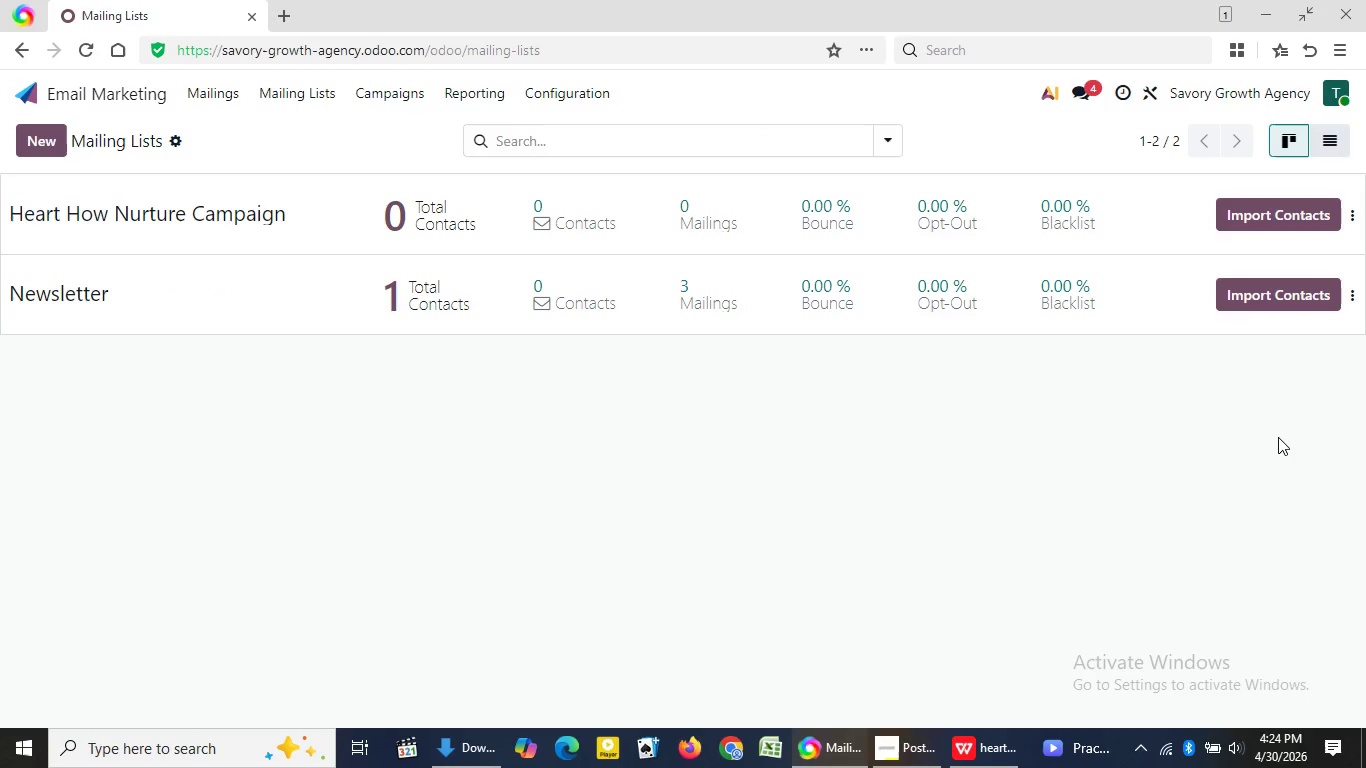 
left_click([404, 207])
 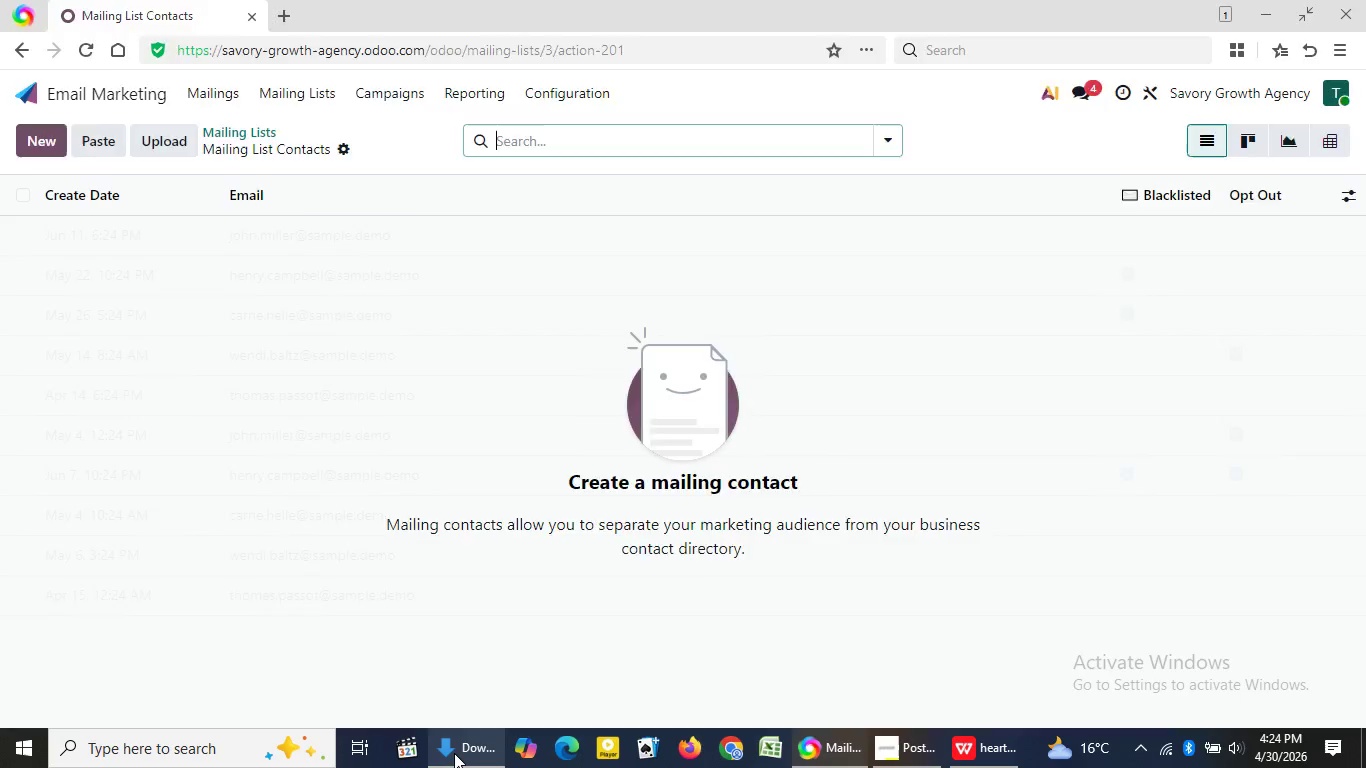 
left_click([454, 753])
 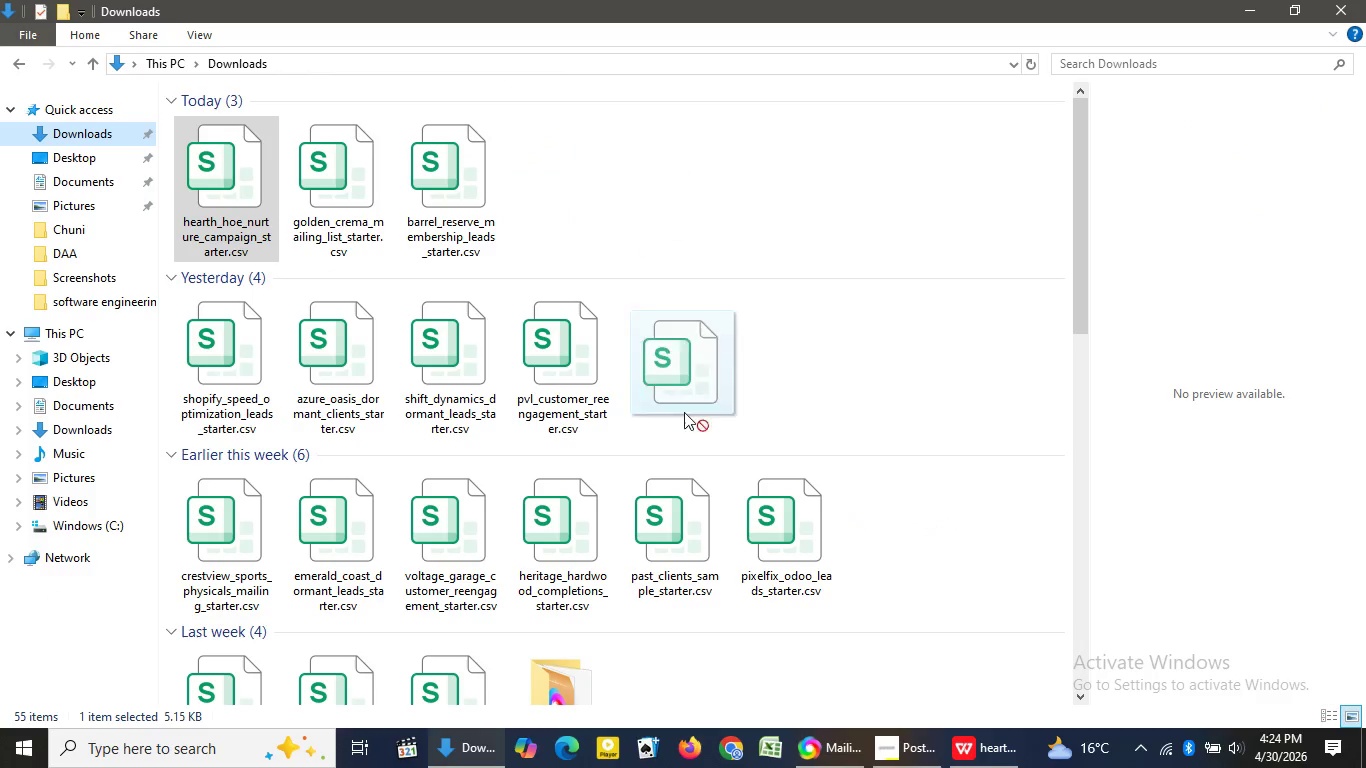 
left_click_drag(start_coordinate=[244, 188], to_coordinate=[561, 352])
 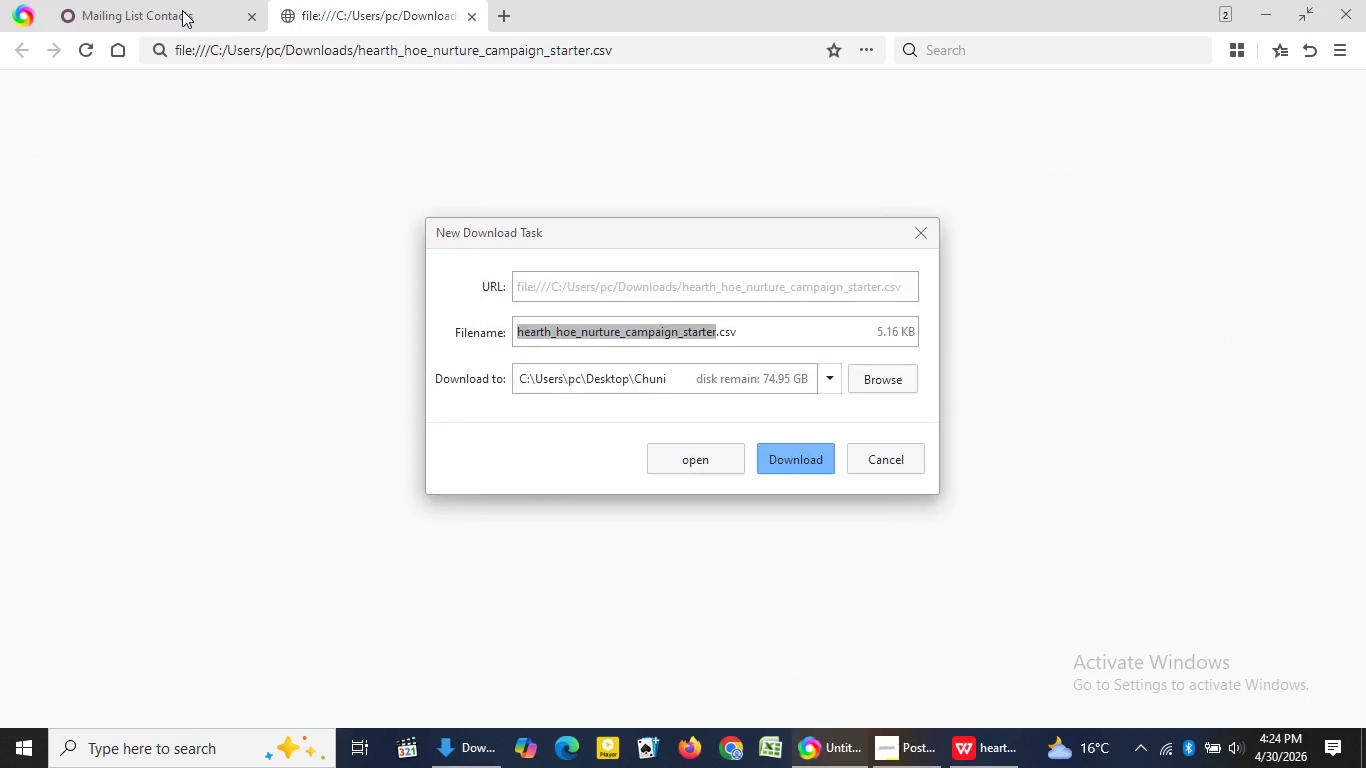 
left_click([182, 10])
 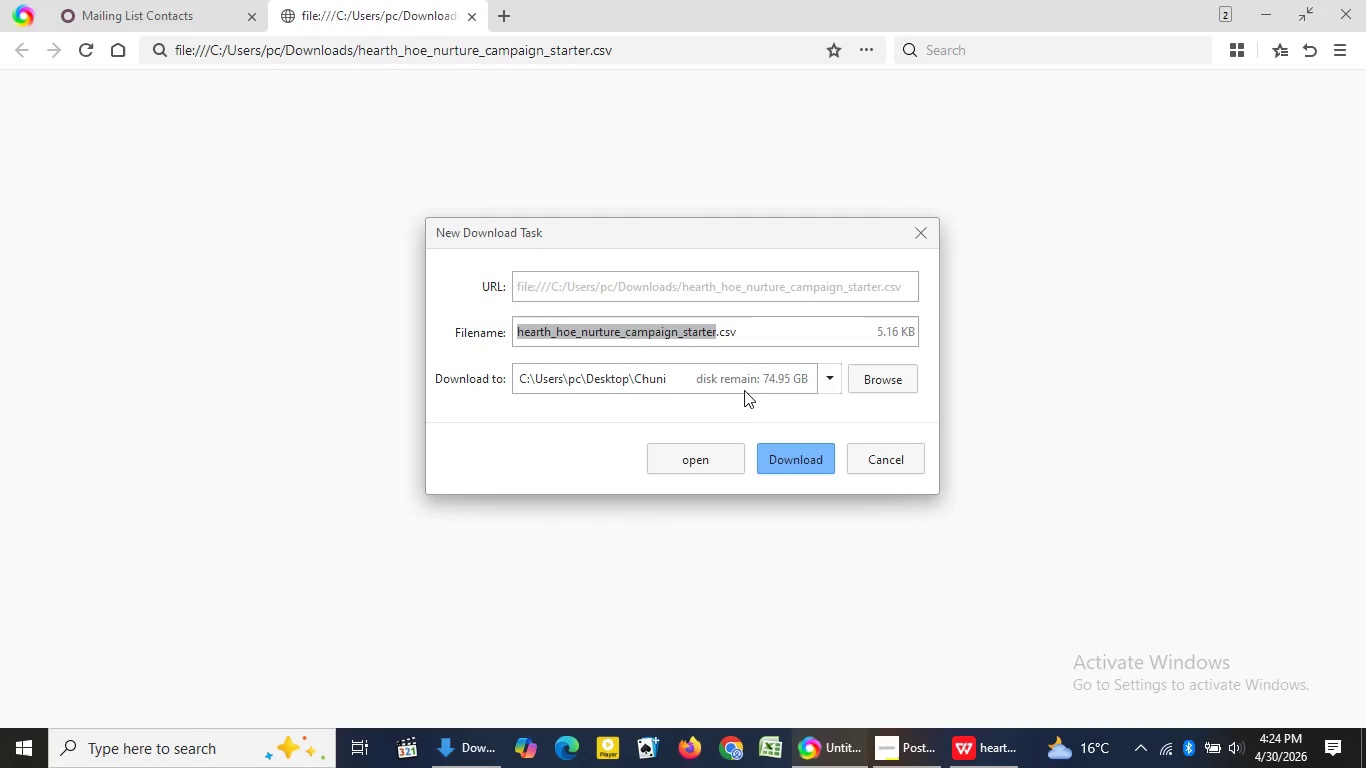 
left_click([476, 20])
 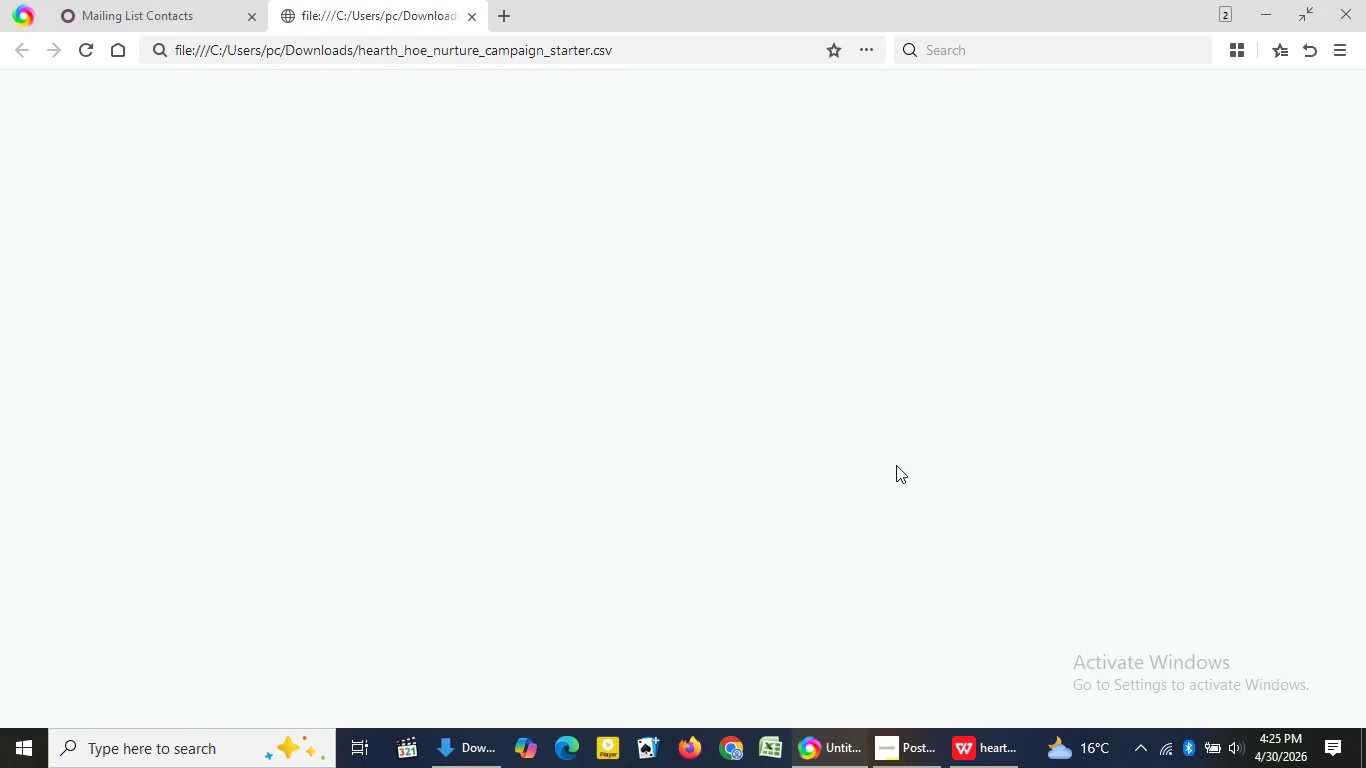 
left_click([896, 465])
 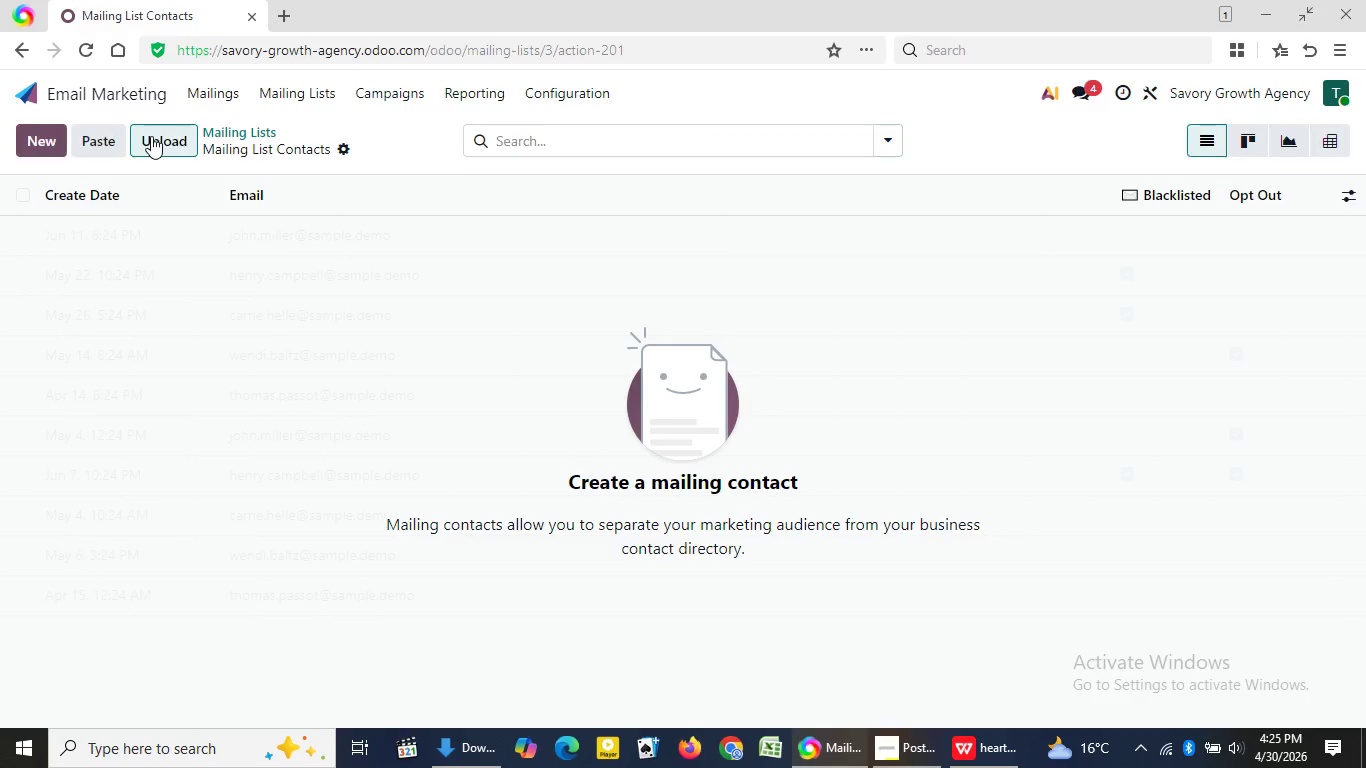 
left_click([151, 136])
 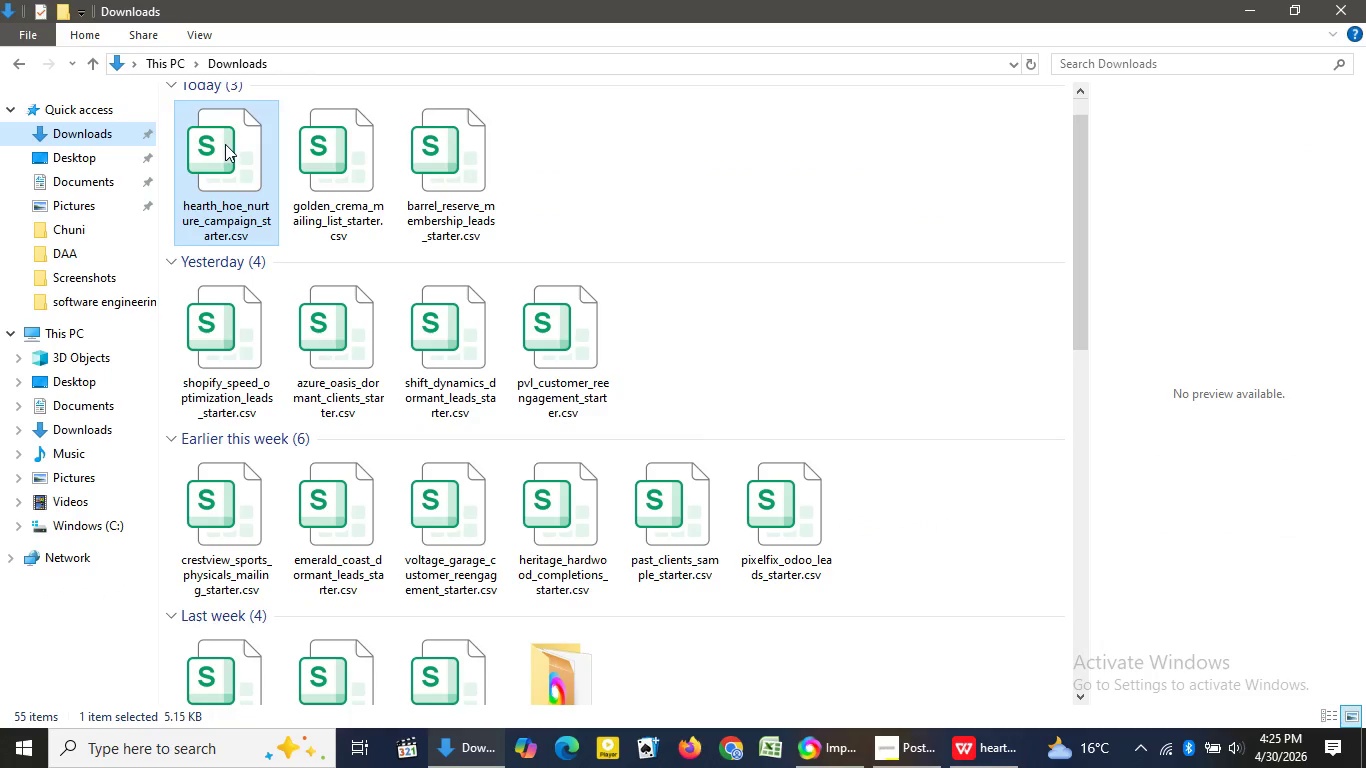 
left_click_drag(start_coordinate=[225, 144], to_coordinate=[804, 478])
 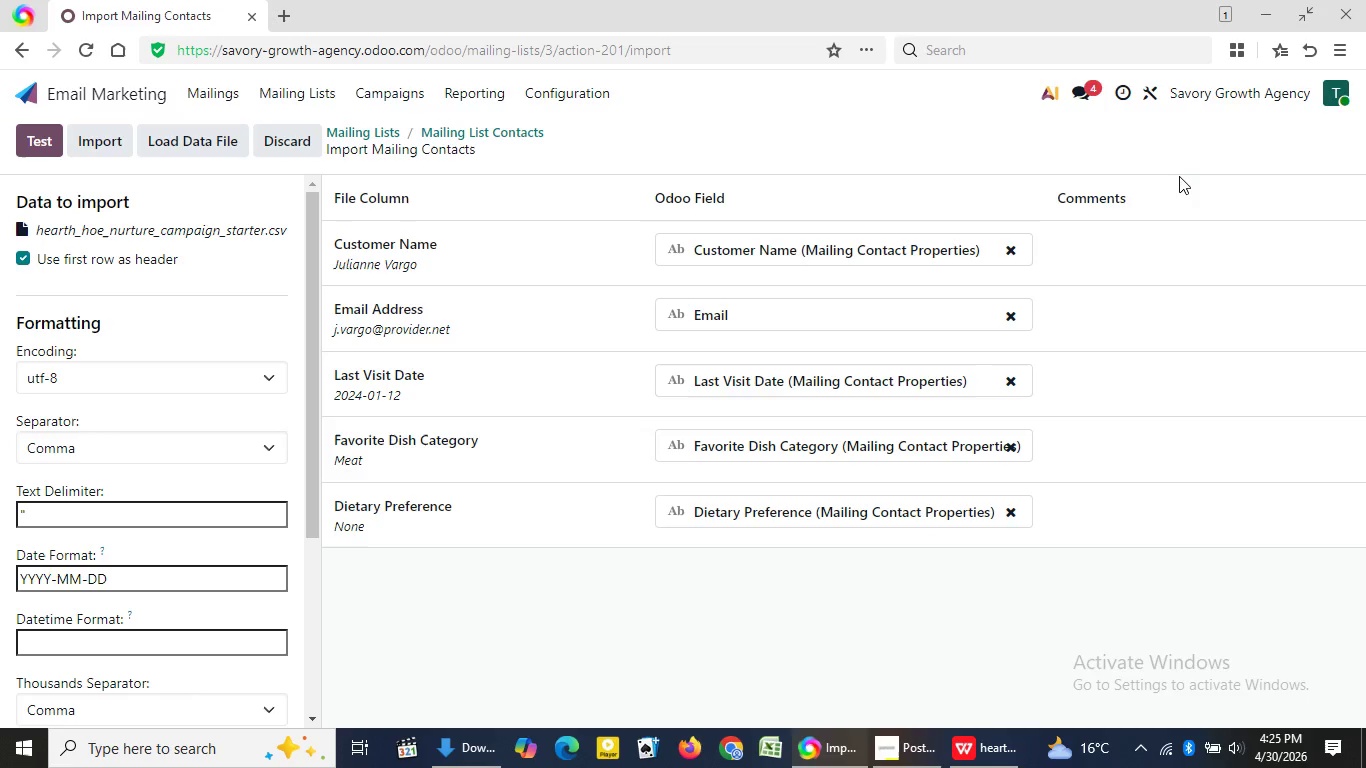 
wait(14.41)
 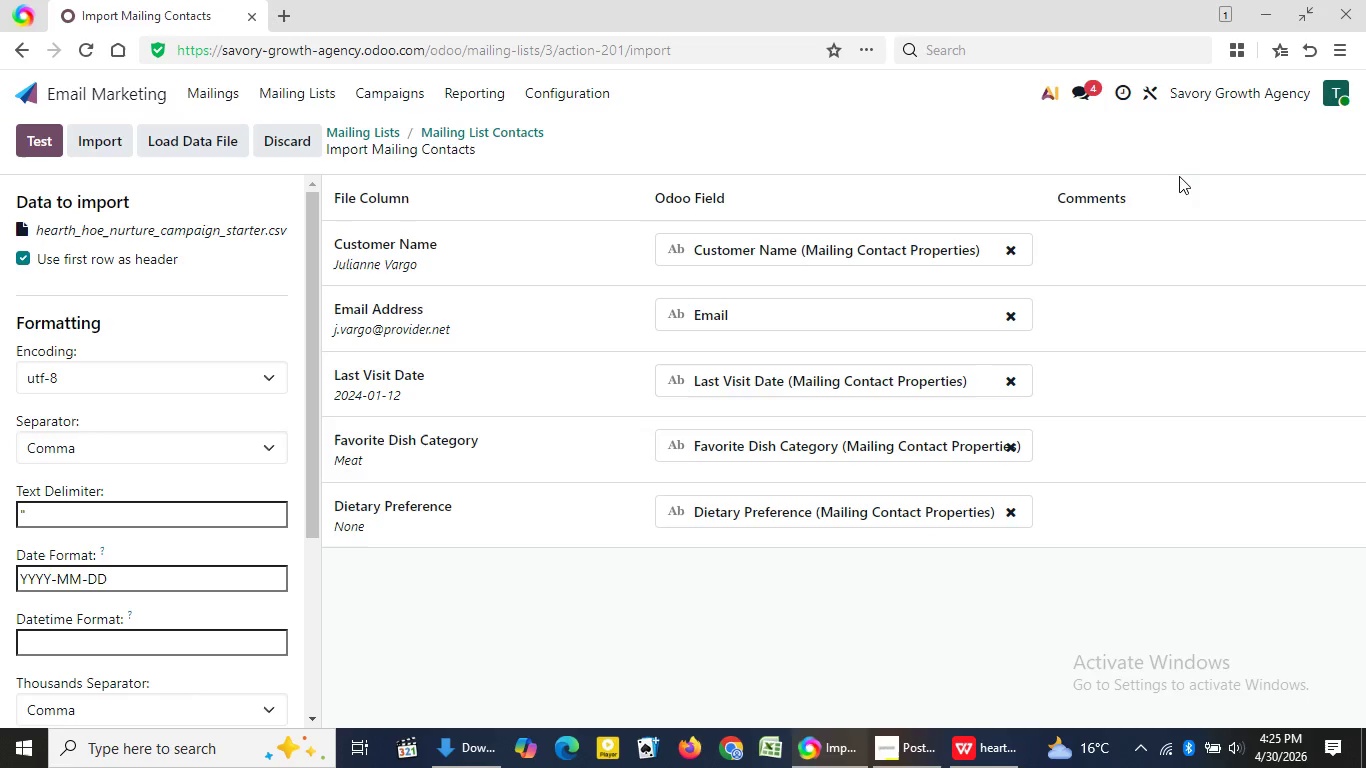 
left_click_drag(start_coordinate=[318, 351], to_coordinate=[296, 545])
 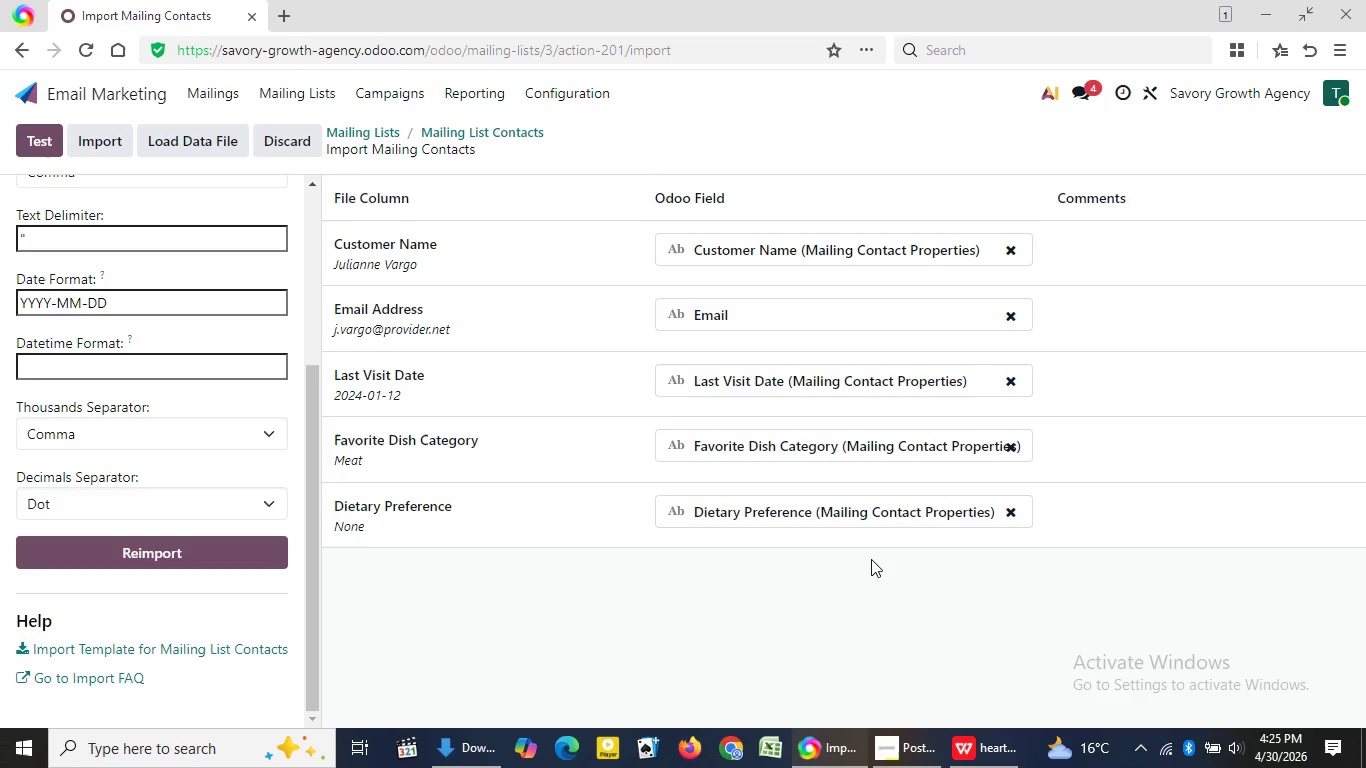 
left_click([872, 558])
 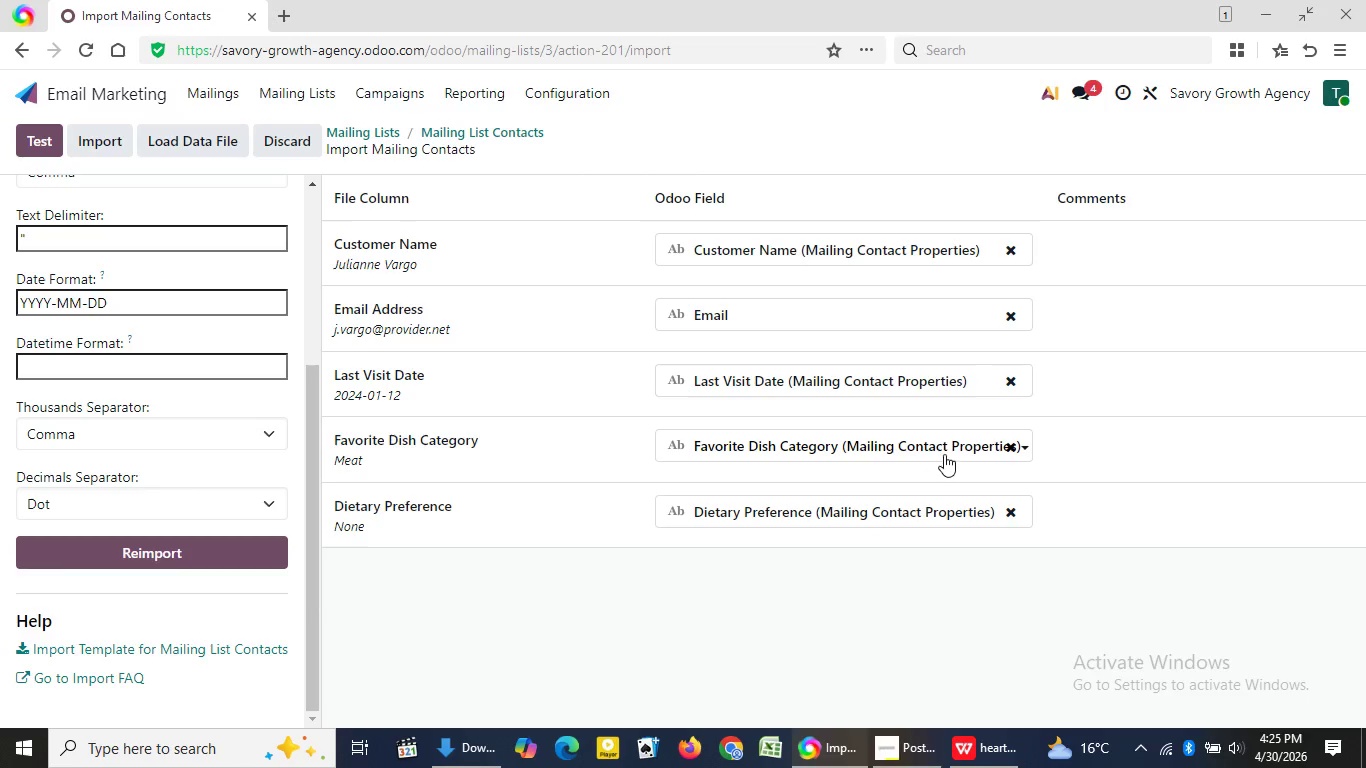 
left_click([947, 453])
 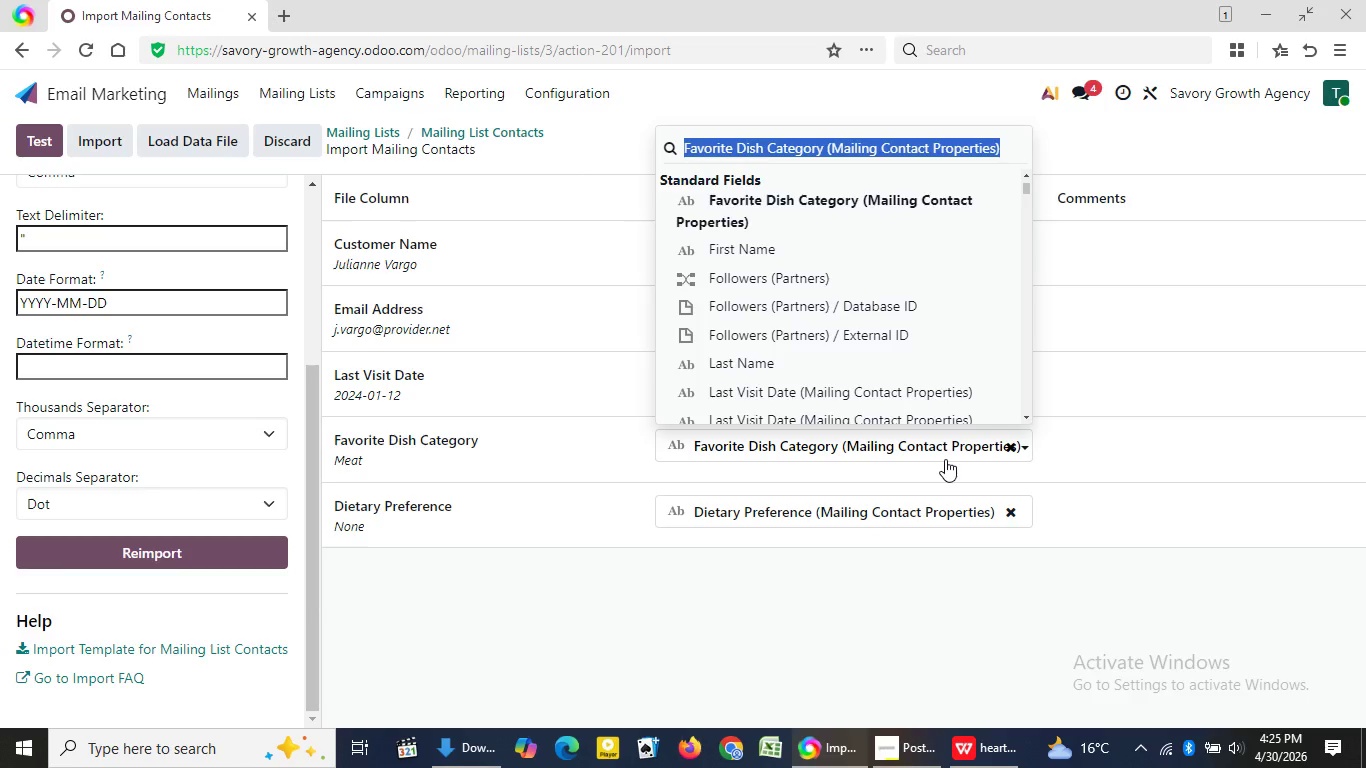 
wait(7.62)
 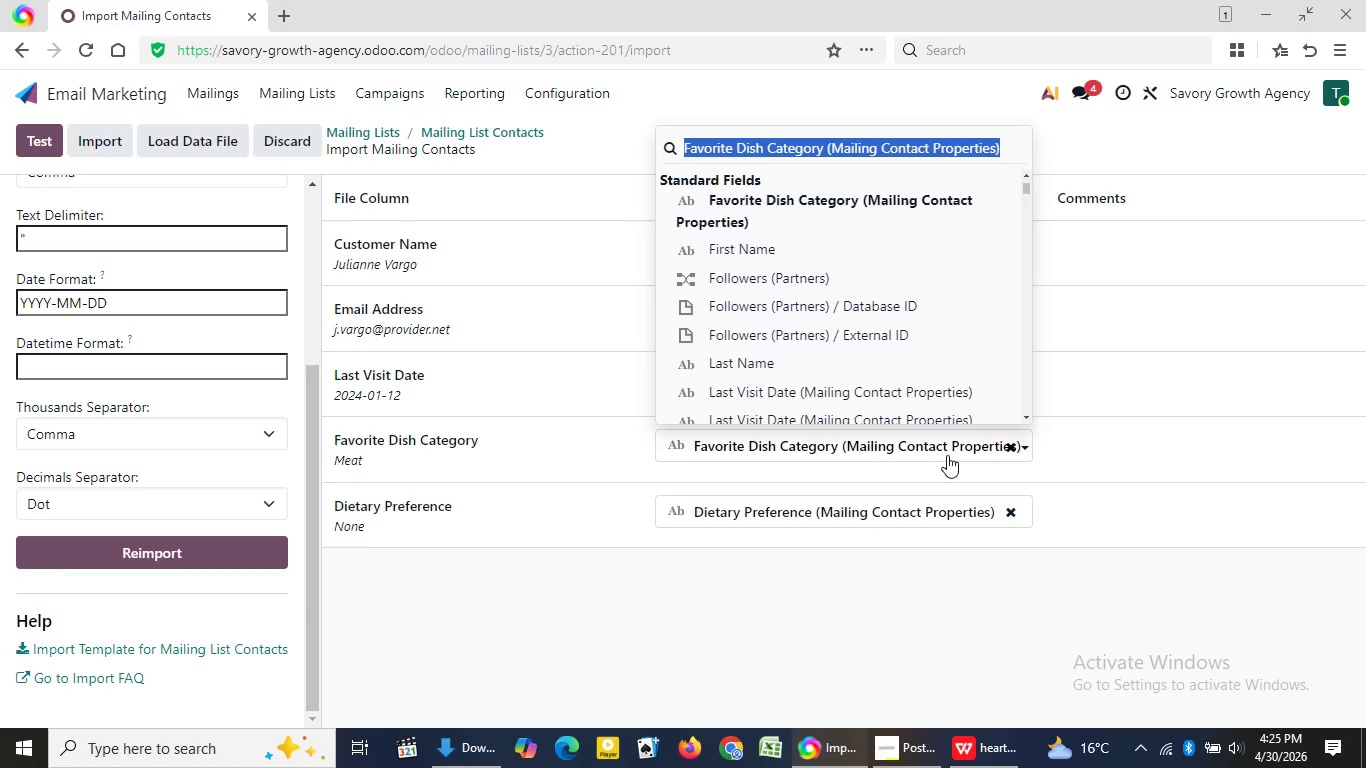 
key(Backspace)
 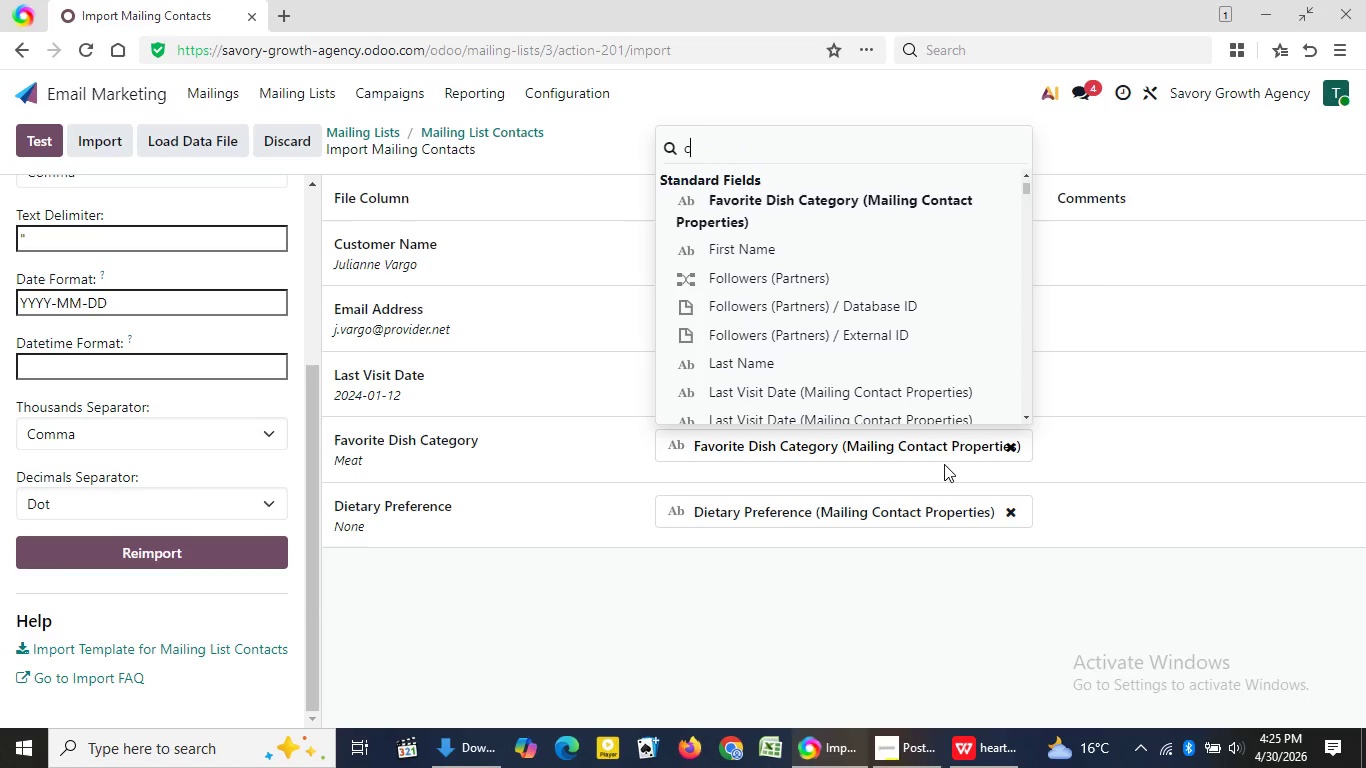 
key(C)
 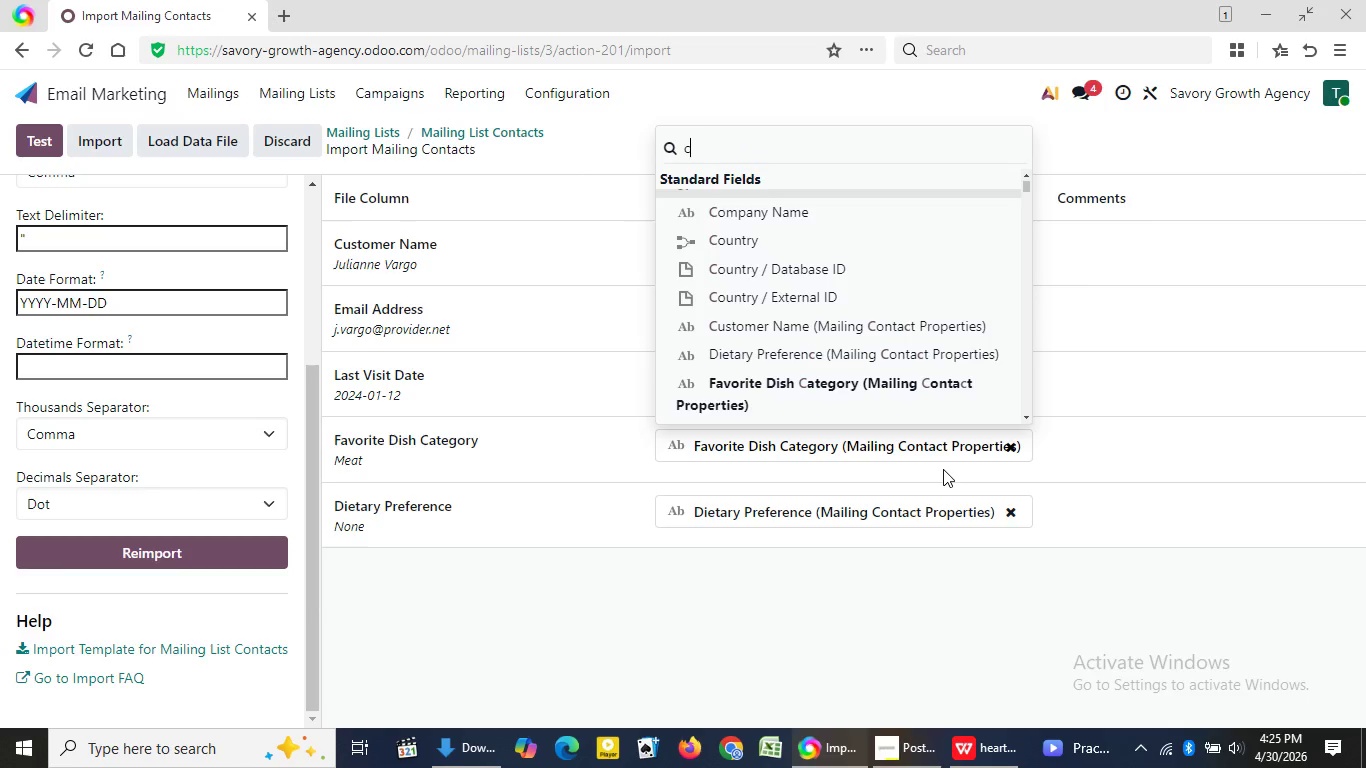 
wait(9.55)
 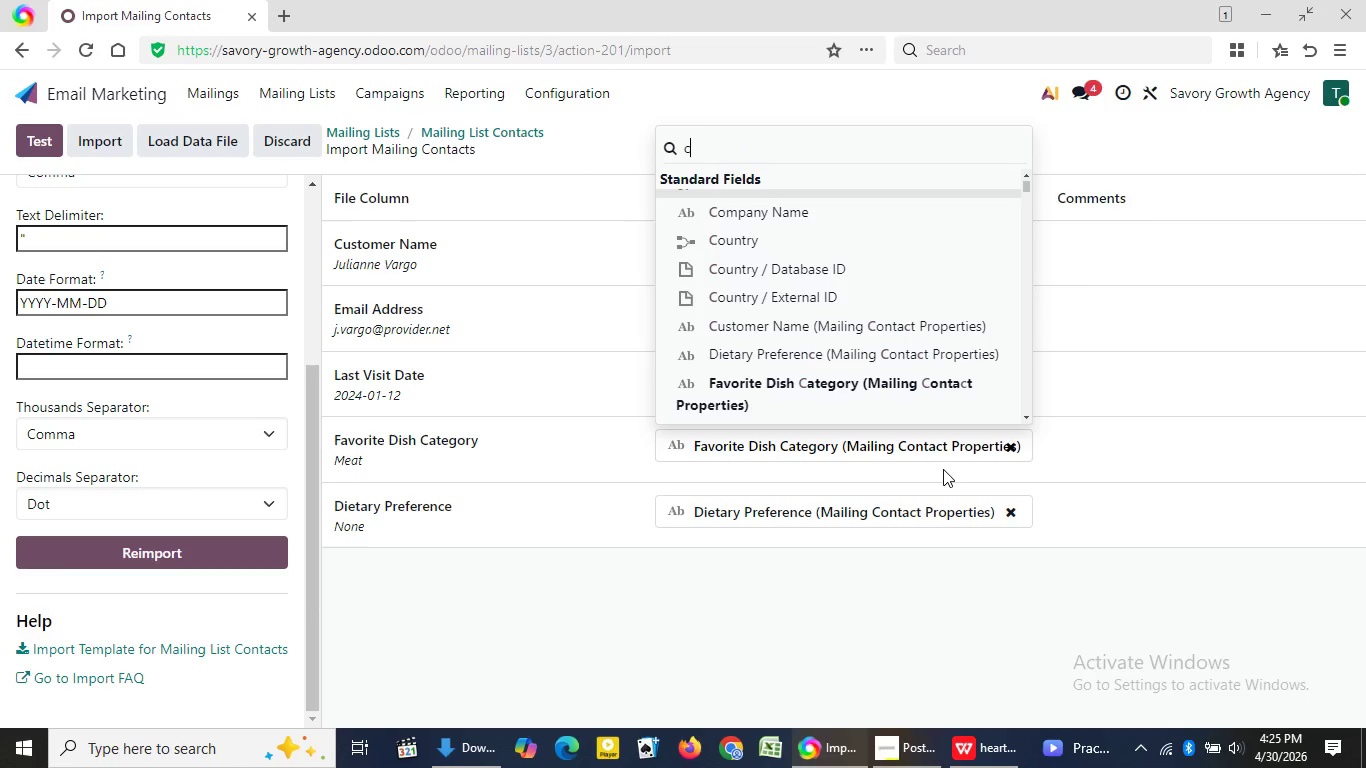 
double_click([1027, 416])
 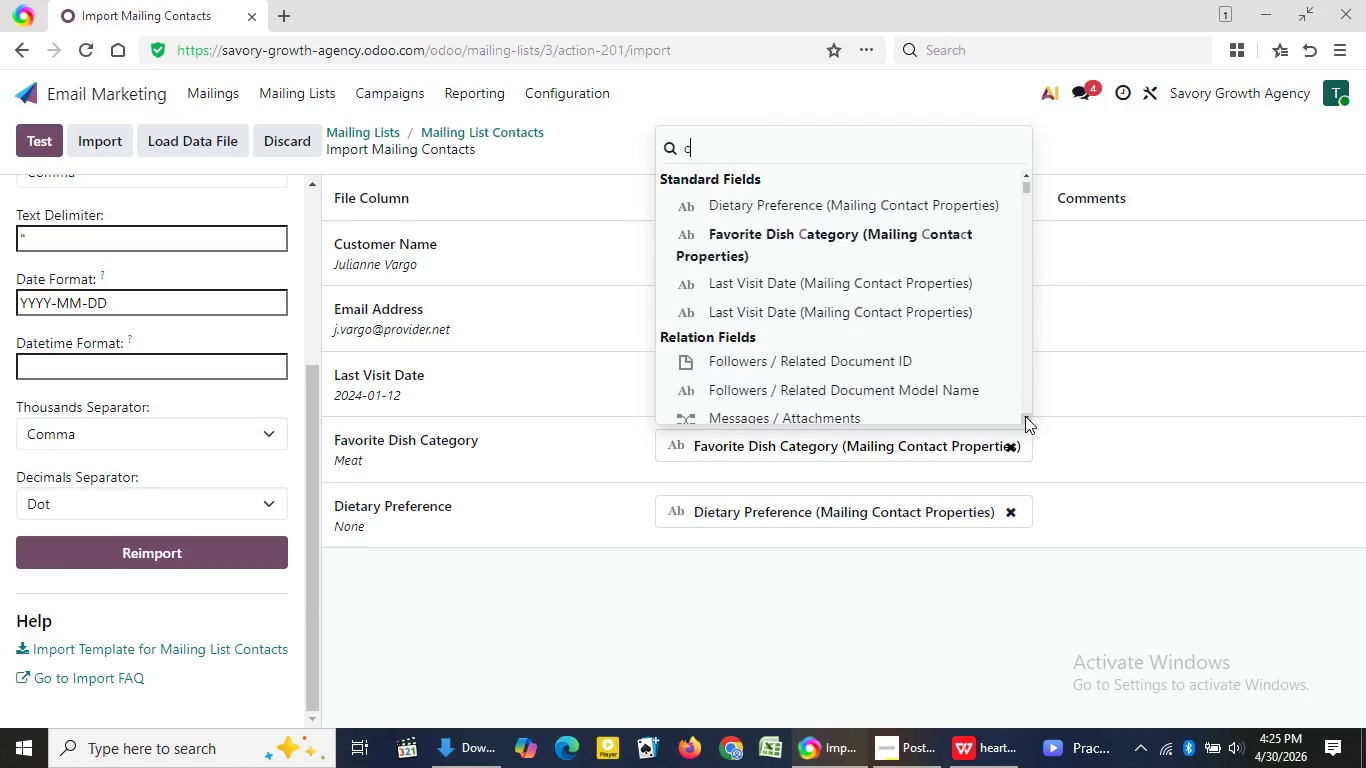 
triple_click([1027, 416])
 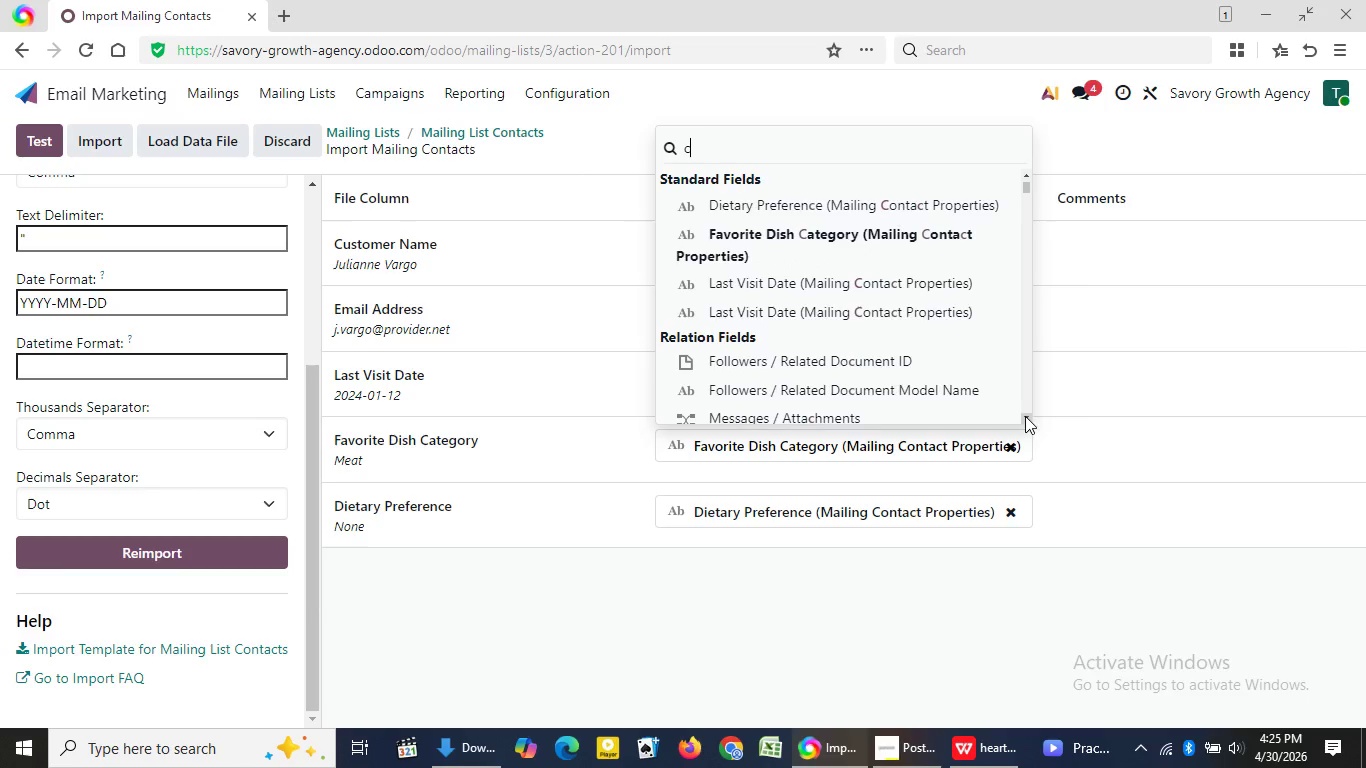 
triple_click([1027, 416])
 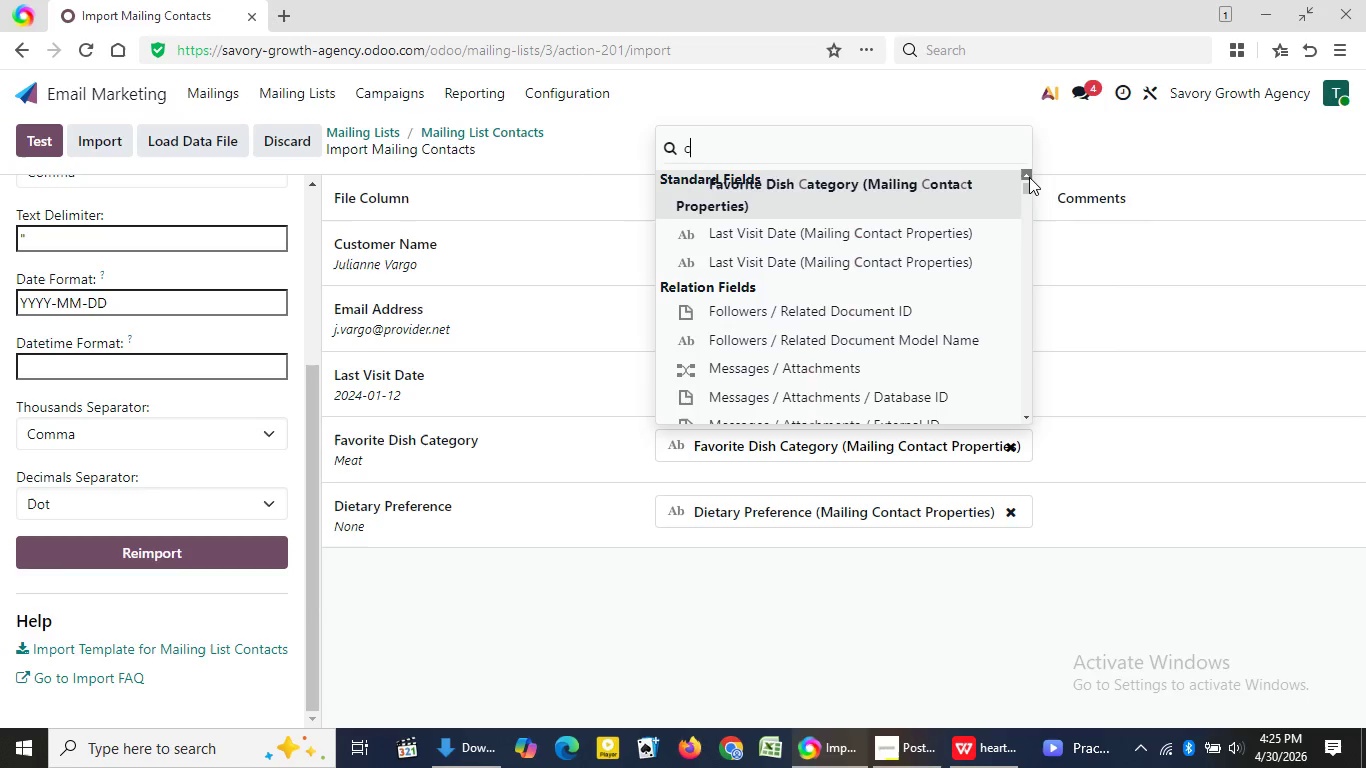 
double_click([1029, 177])
 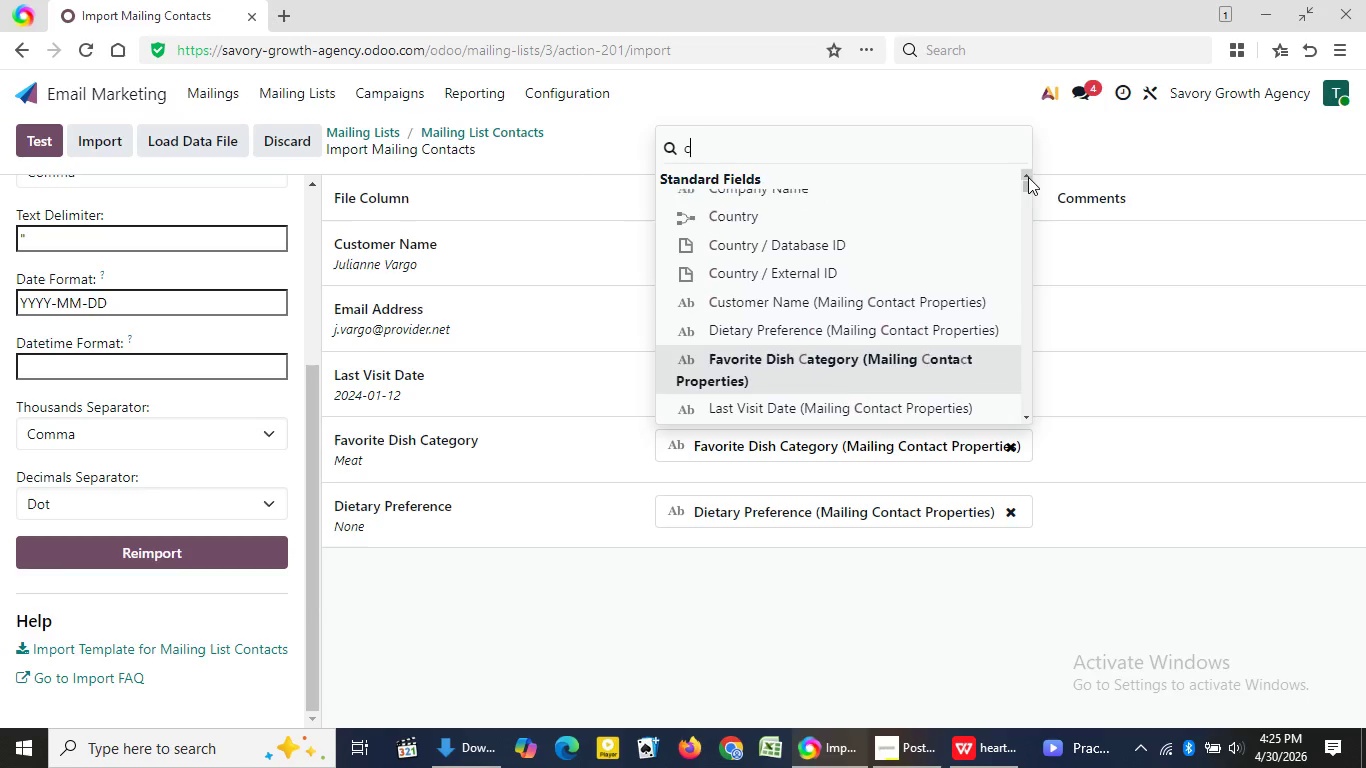 
triple_click([1029, 177])
 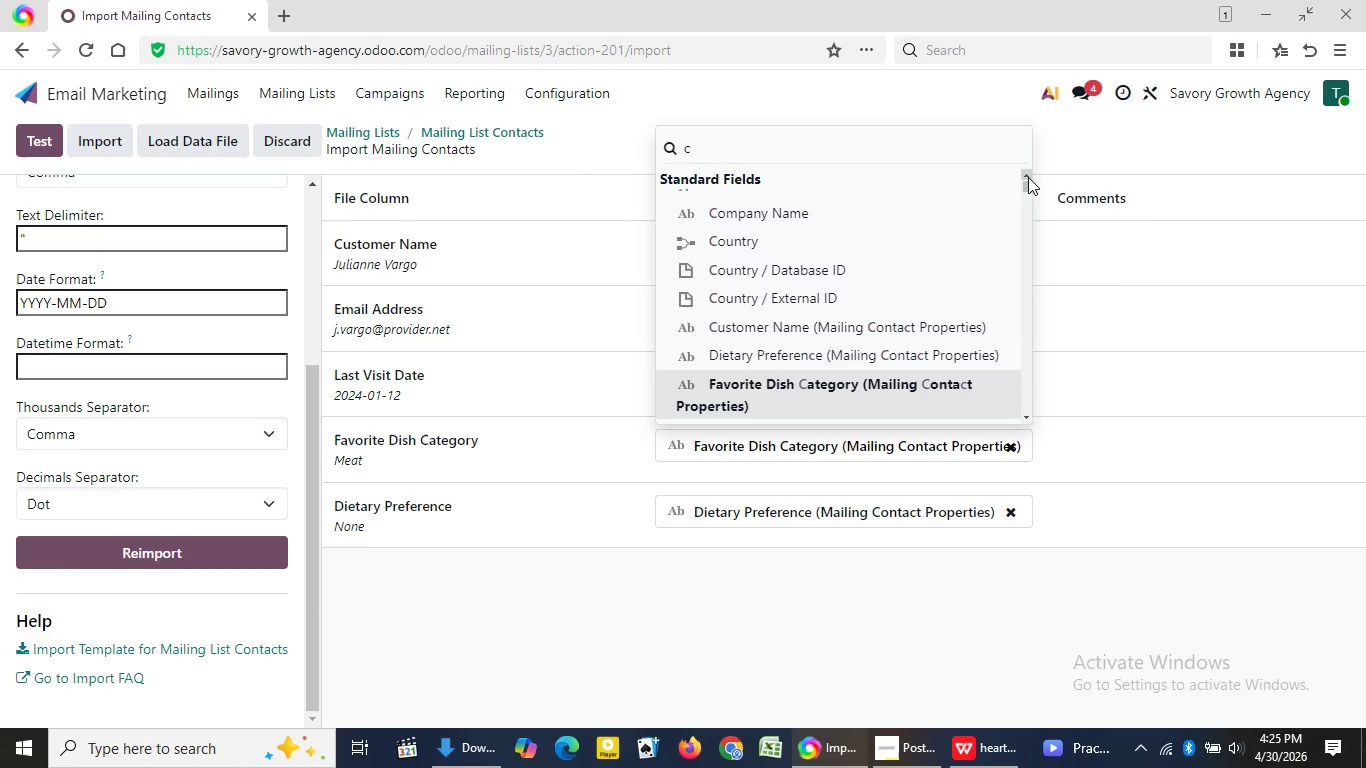 
triple_click([1029, 177])
 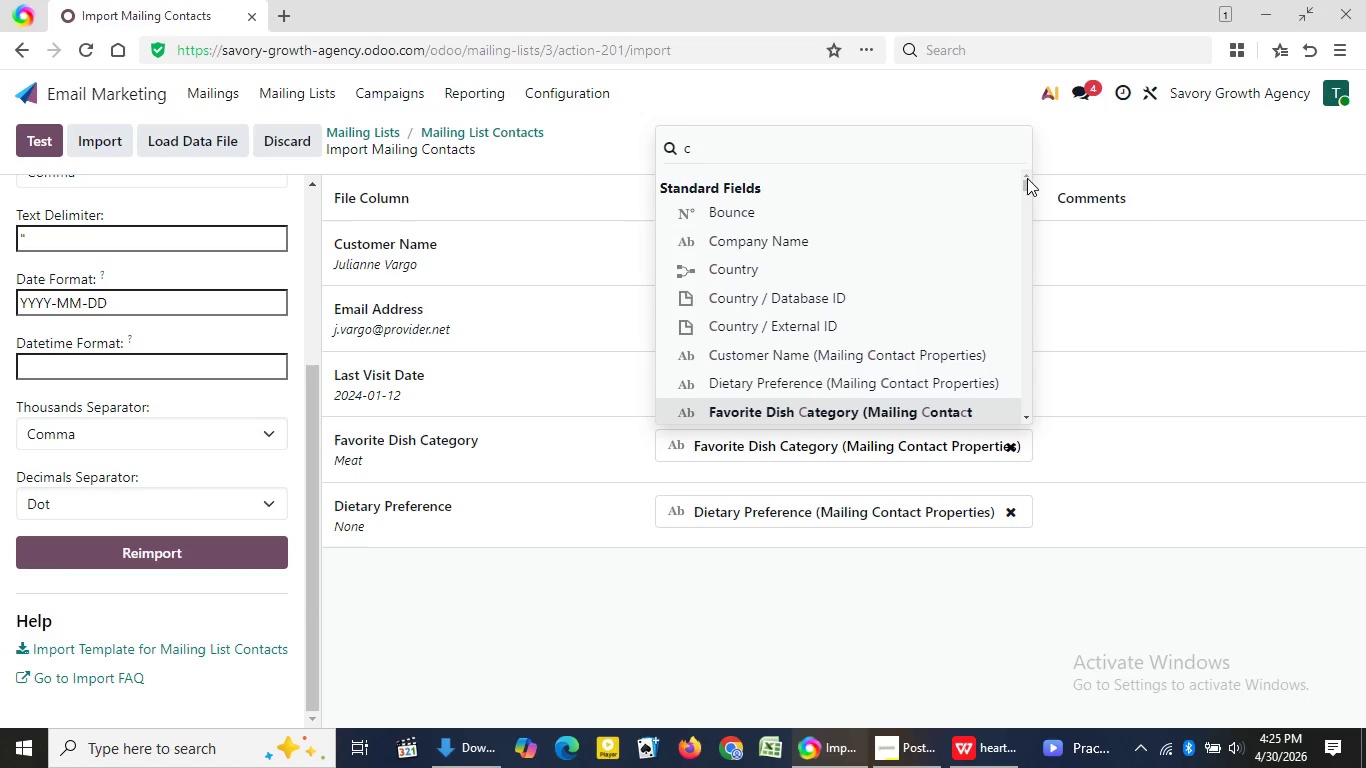 
double_click([1027, 178])
 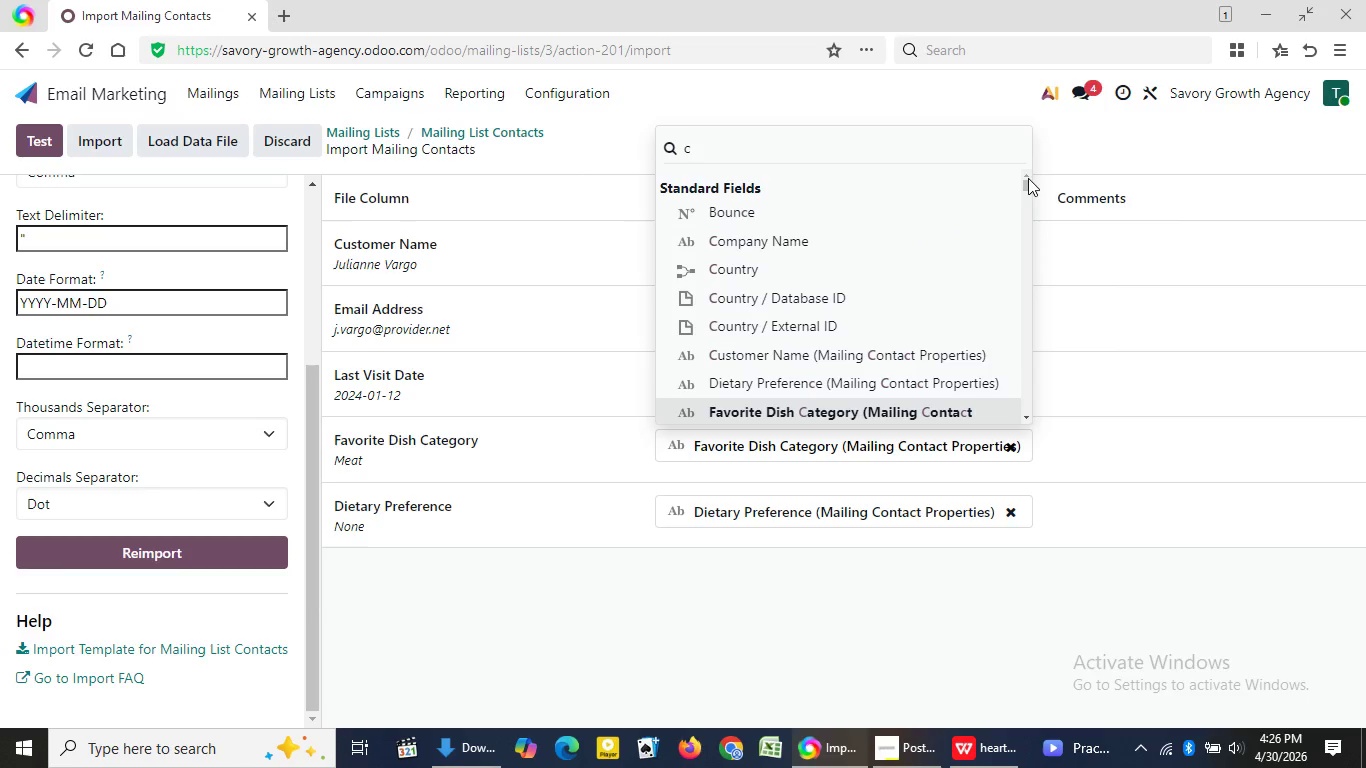 
left_click([1028, 178])
 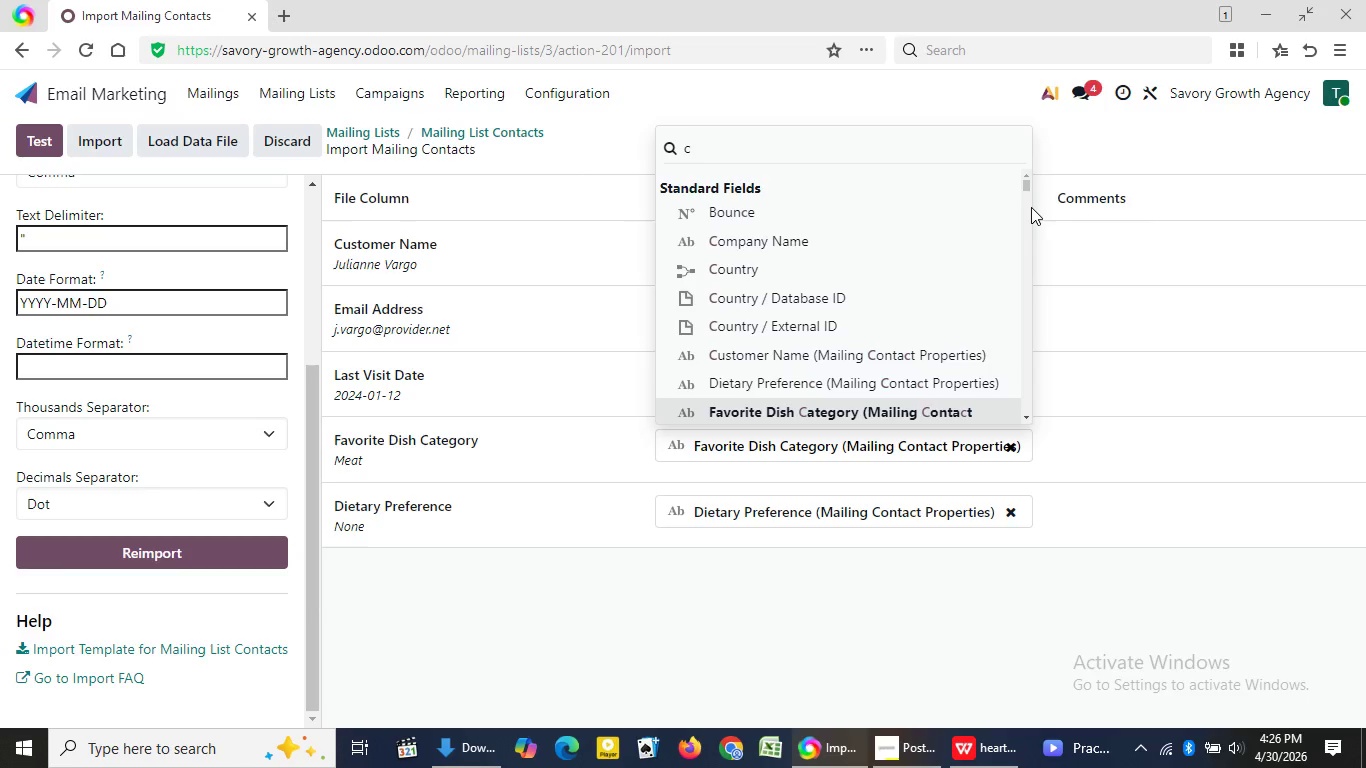 
wait(9.62)
 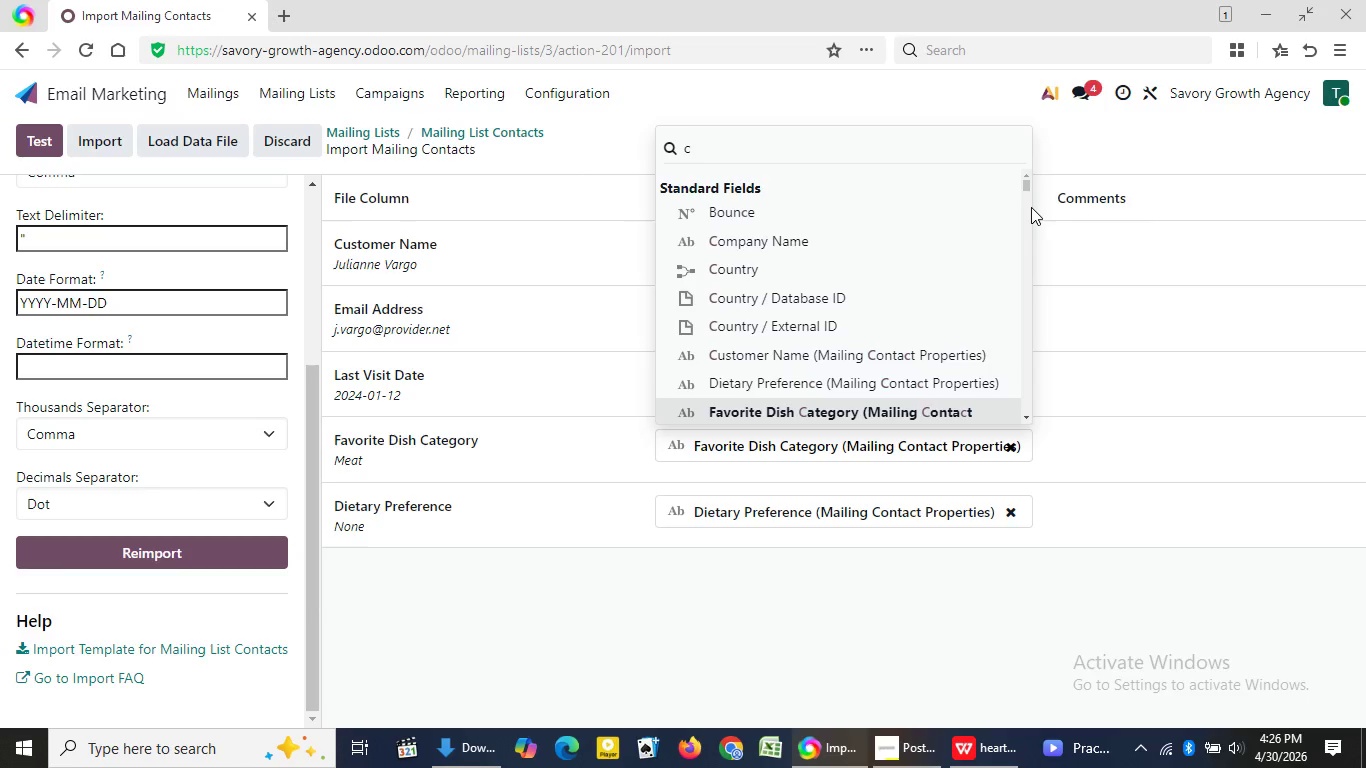 
left_click([937, 211])
 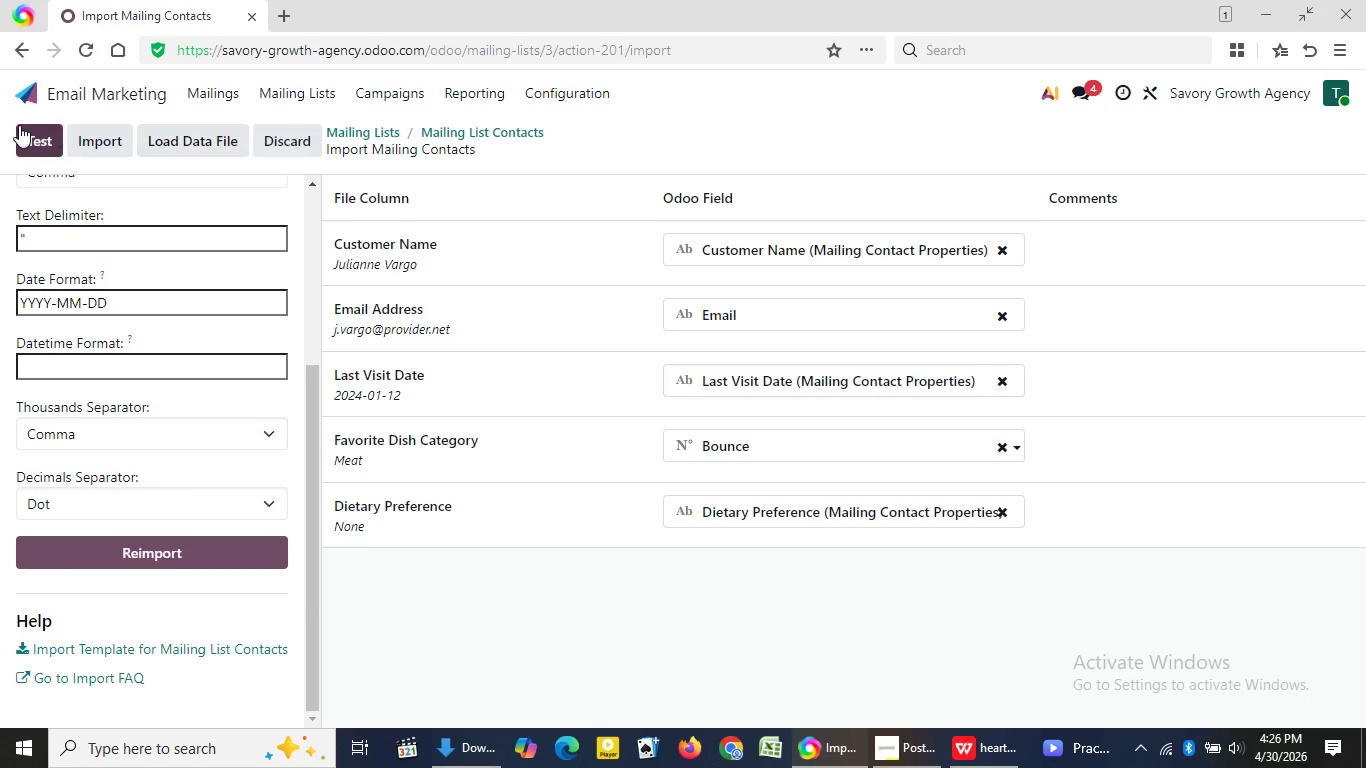 
wait(7.48)
 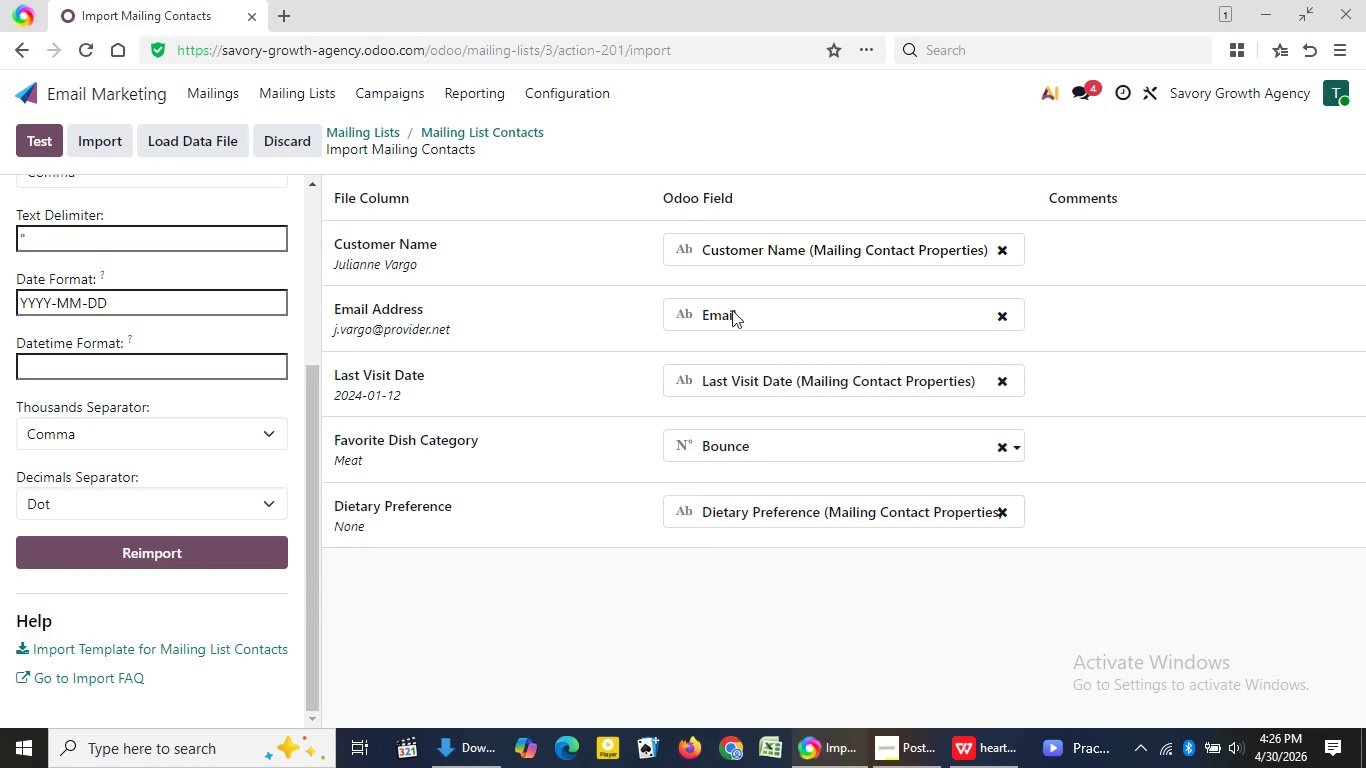 
left_click([105, 135])
 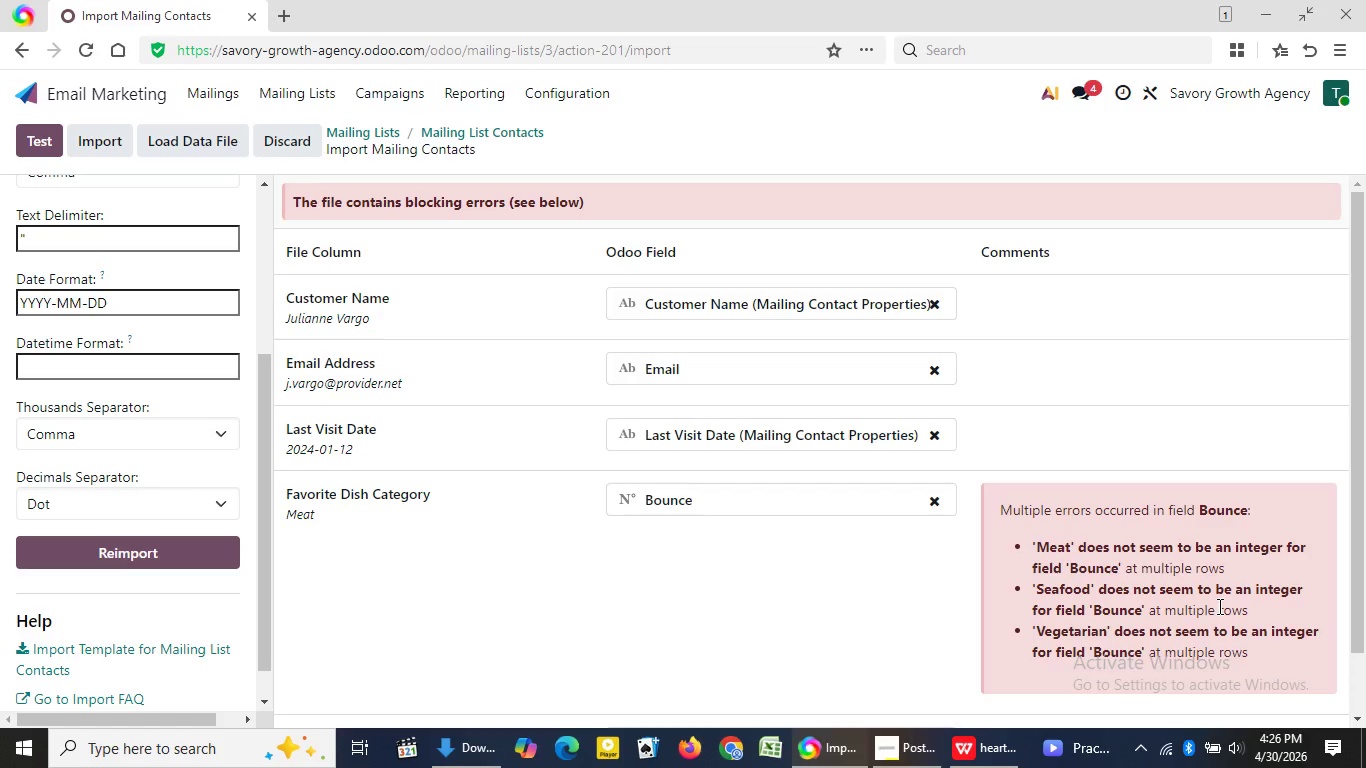 
wait(13.98)
 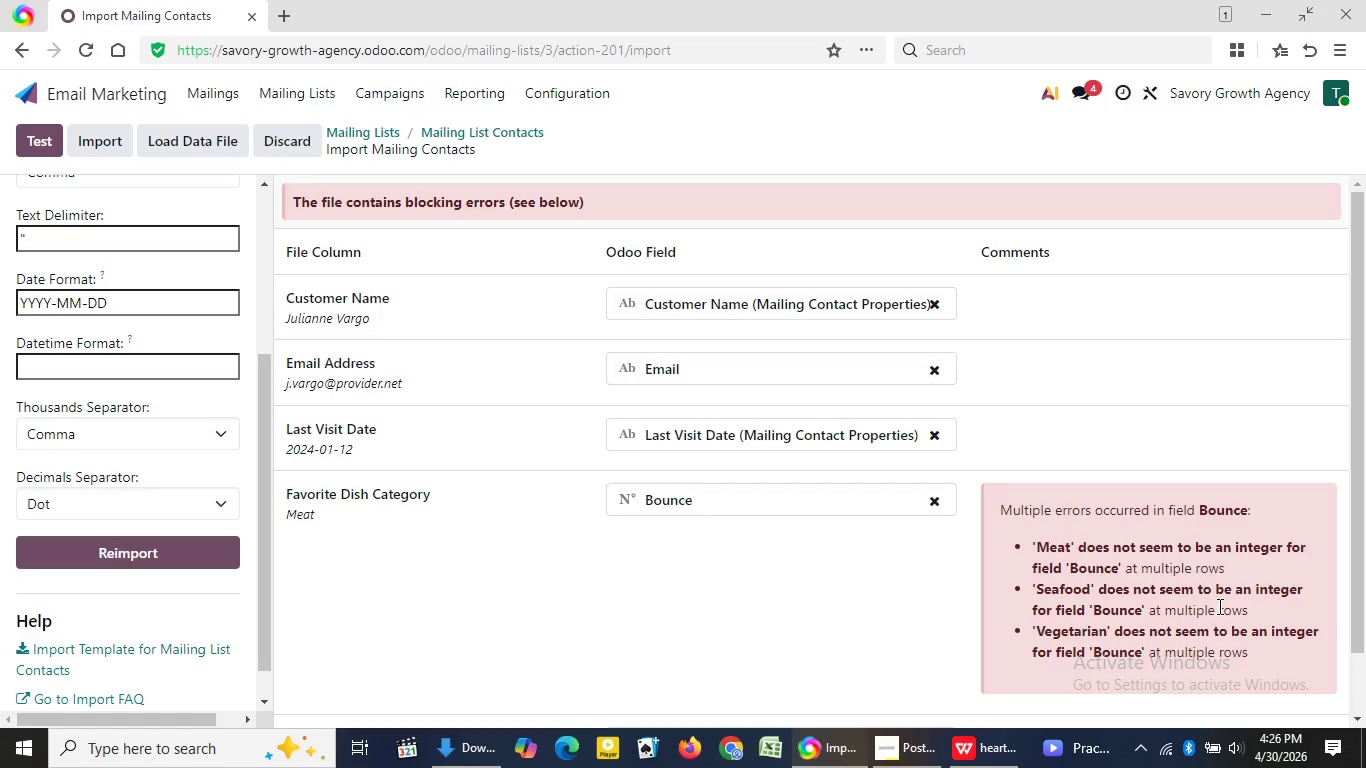 
left_click([844, 508])
 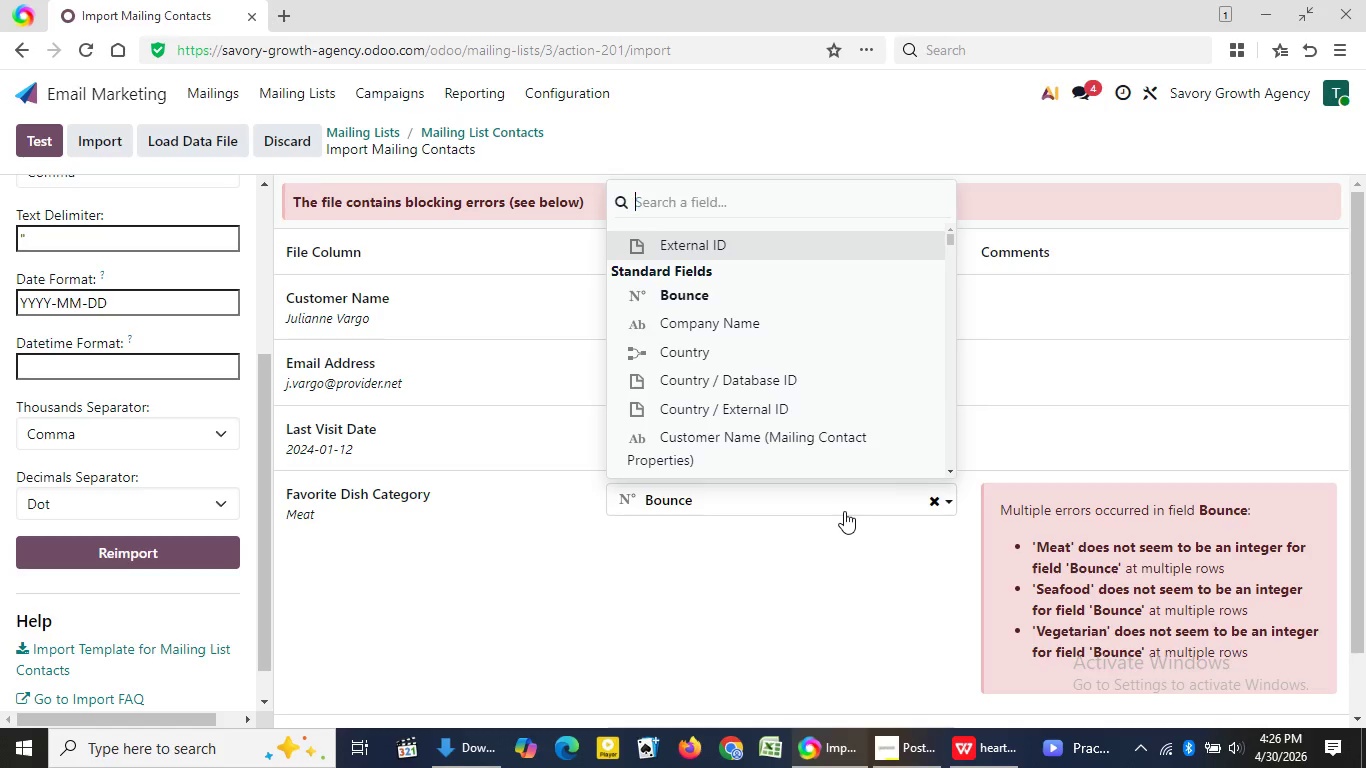 
key(Backspace)
 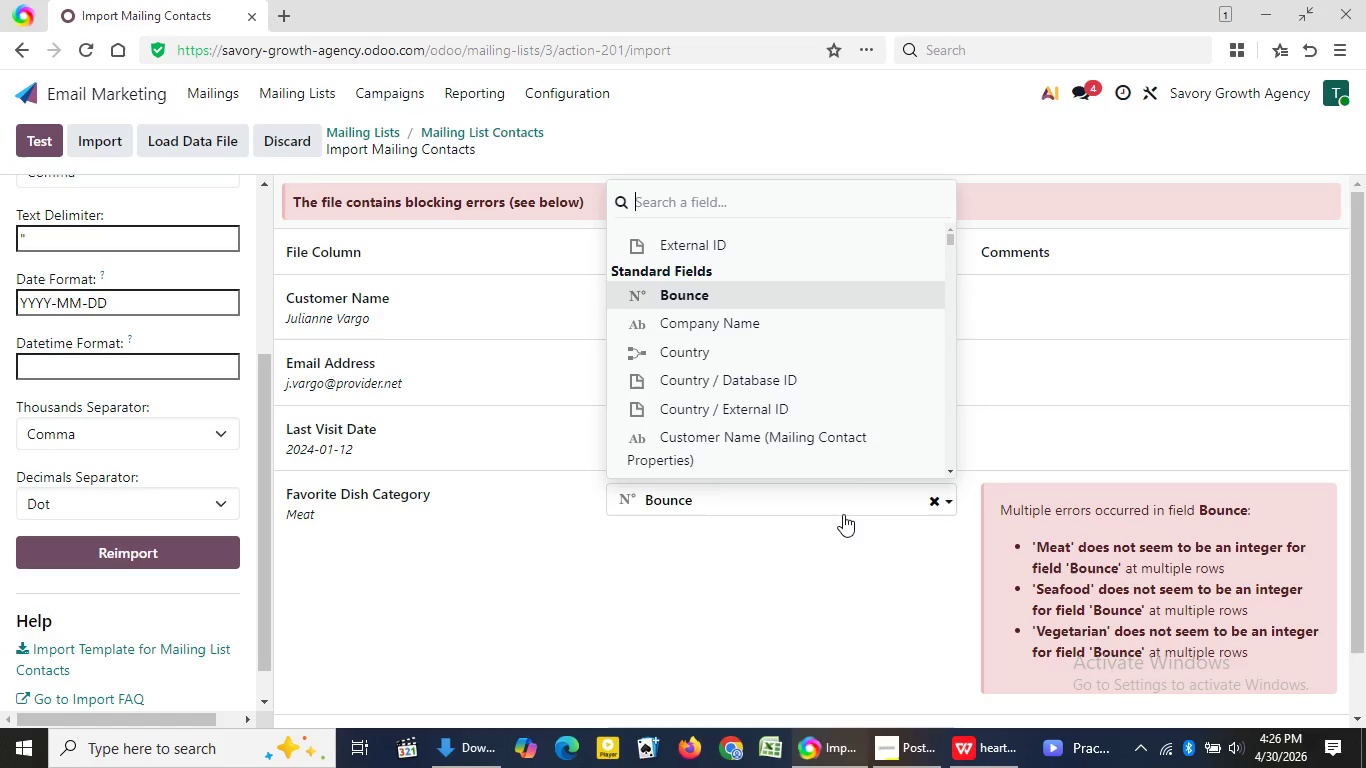 
key(ArrowDown)
 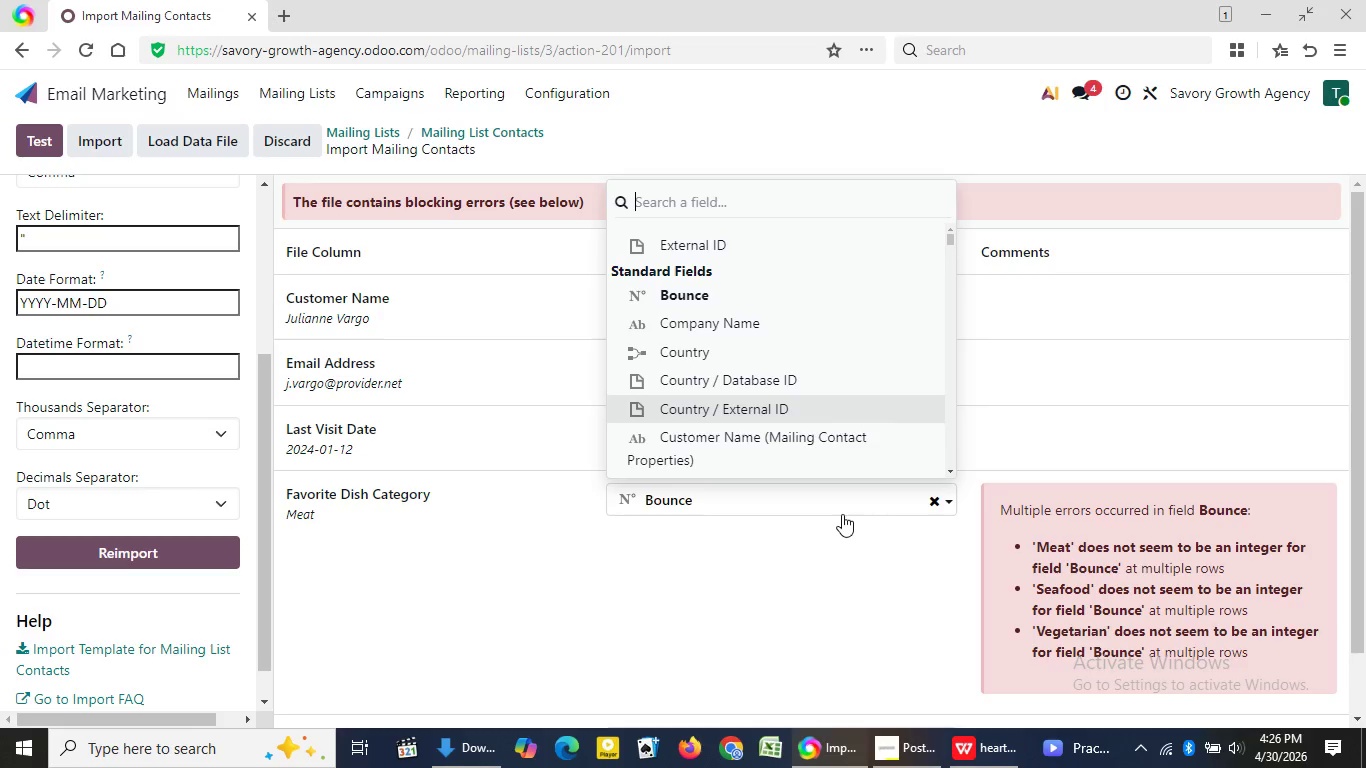 
key(ArrowDown)
 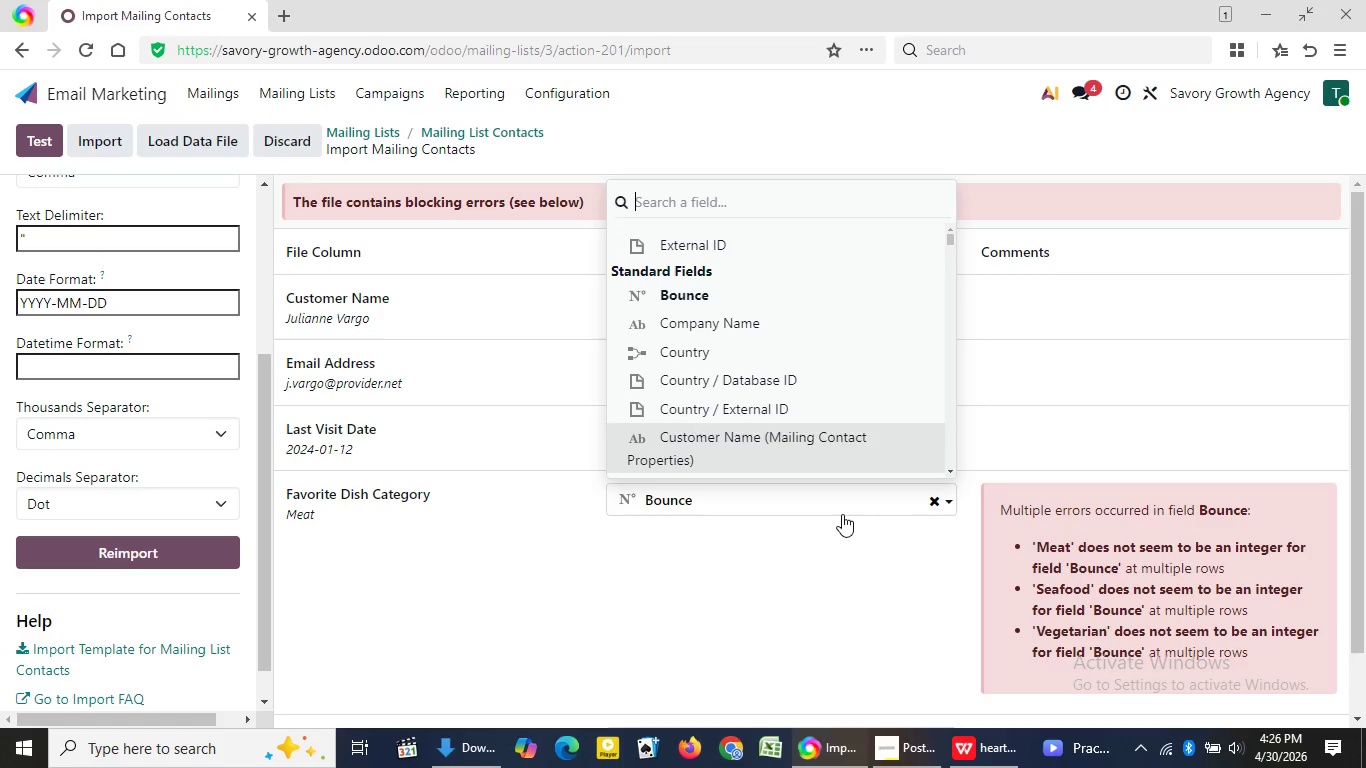 
key(ArrowDown)
 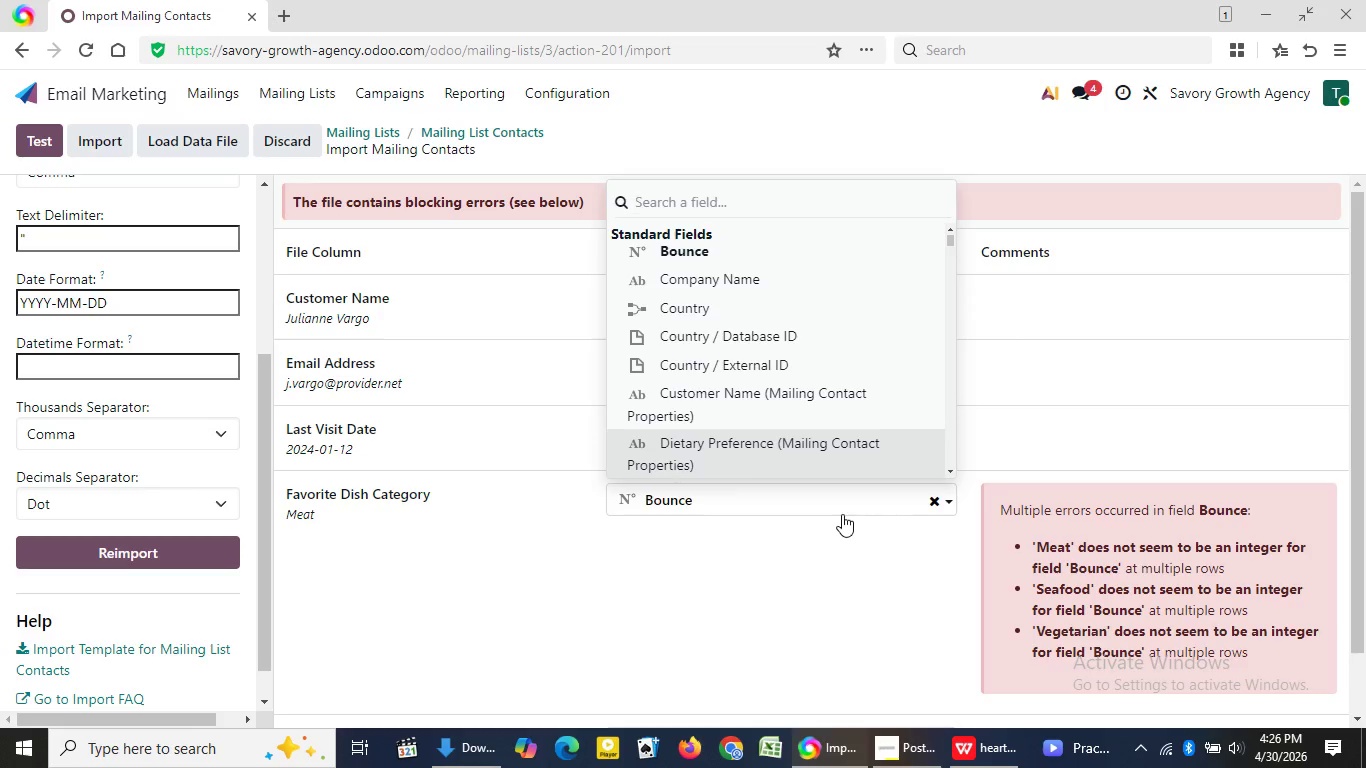 
key(ArrowDown)
 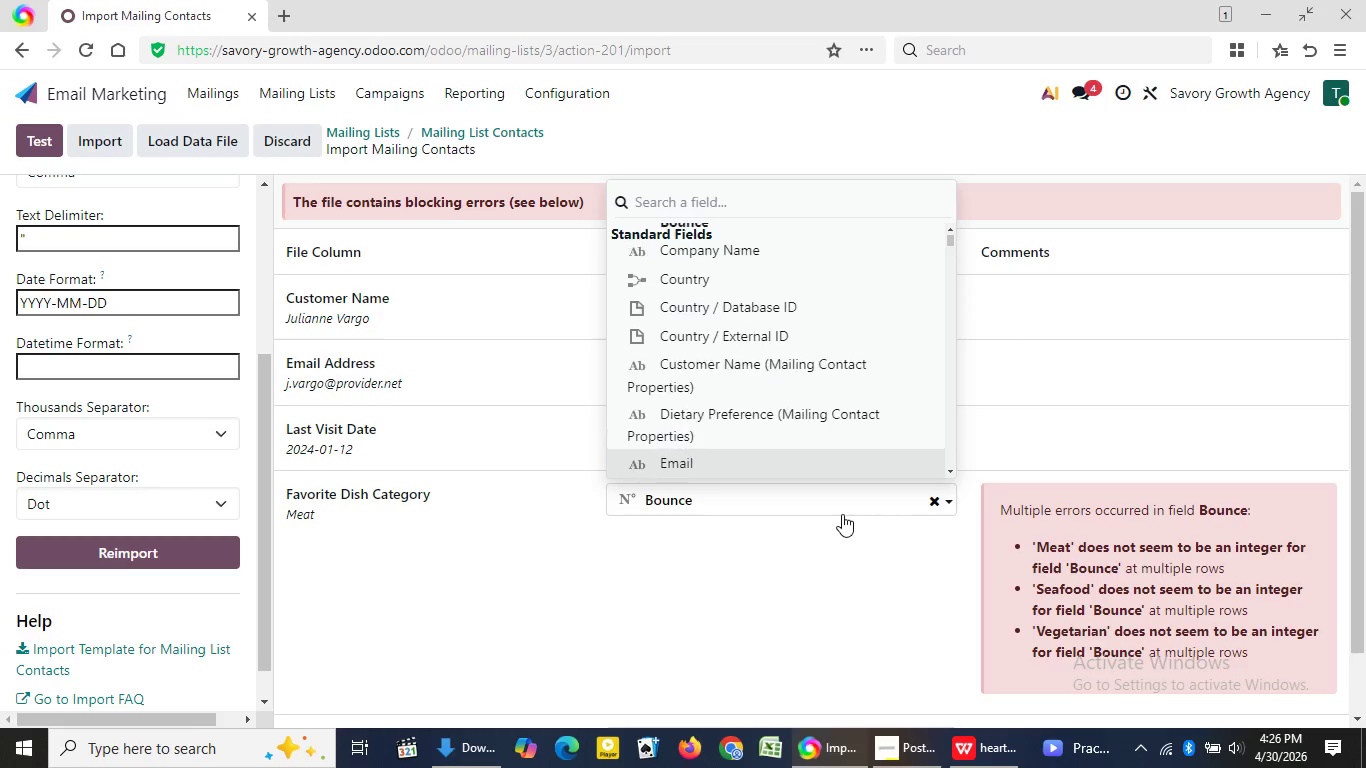 
key(ArrowDown)
 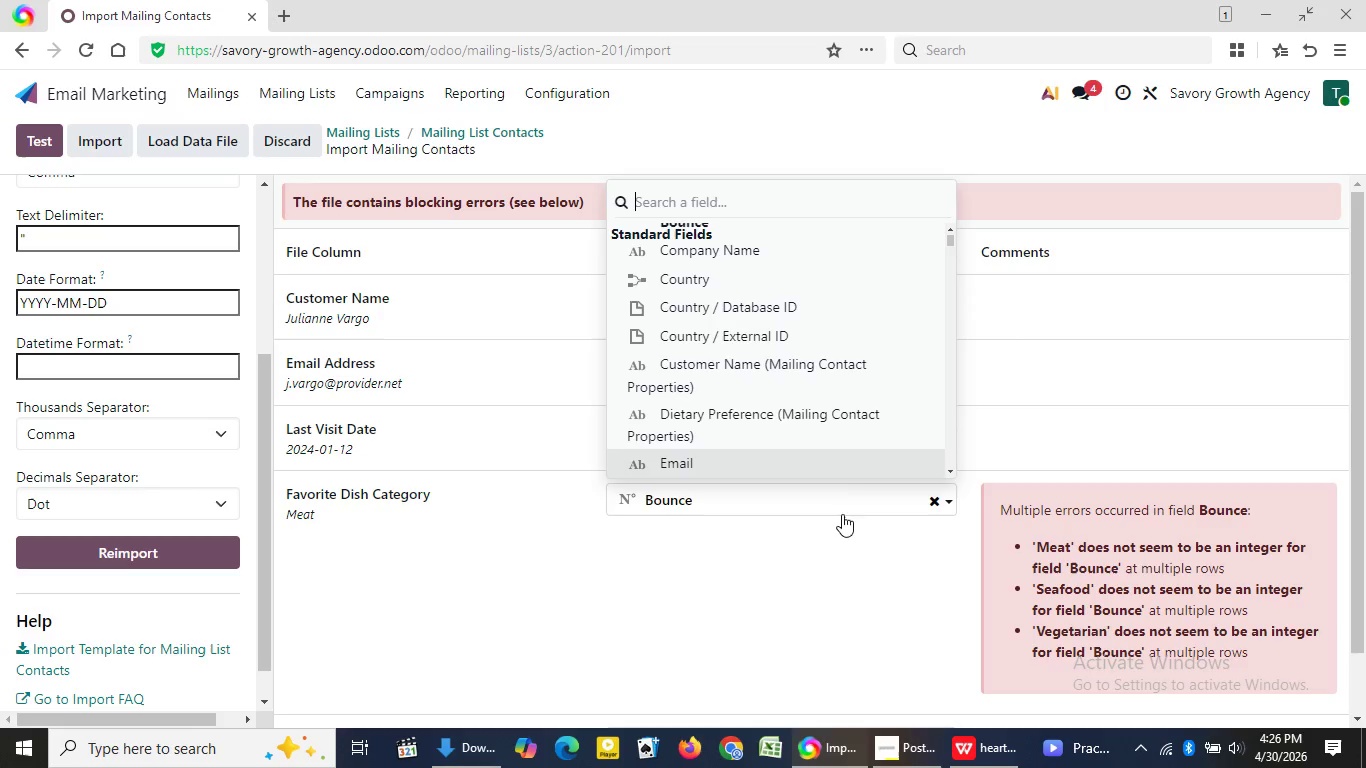 
key(ArrowDown)
 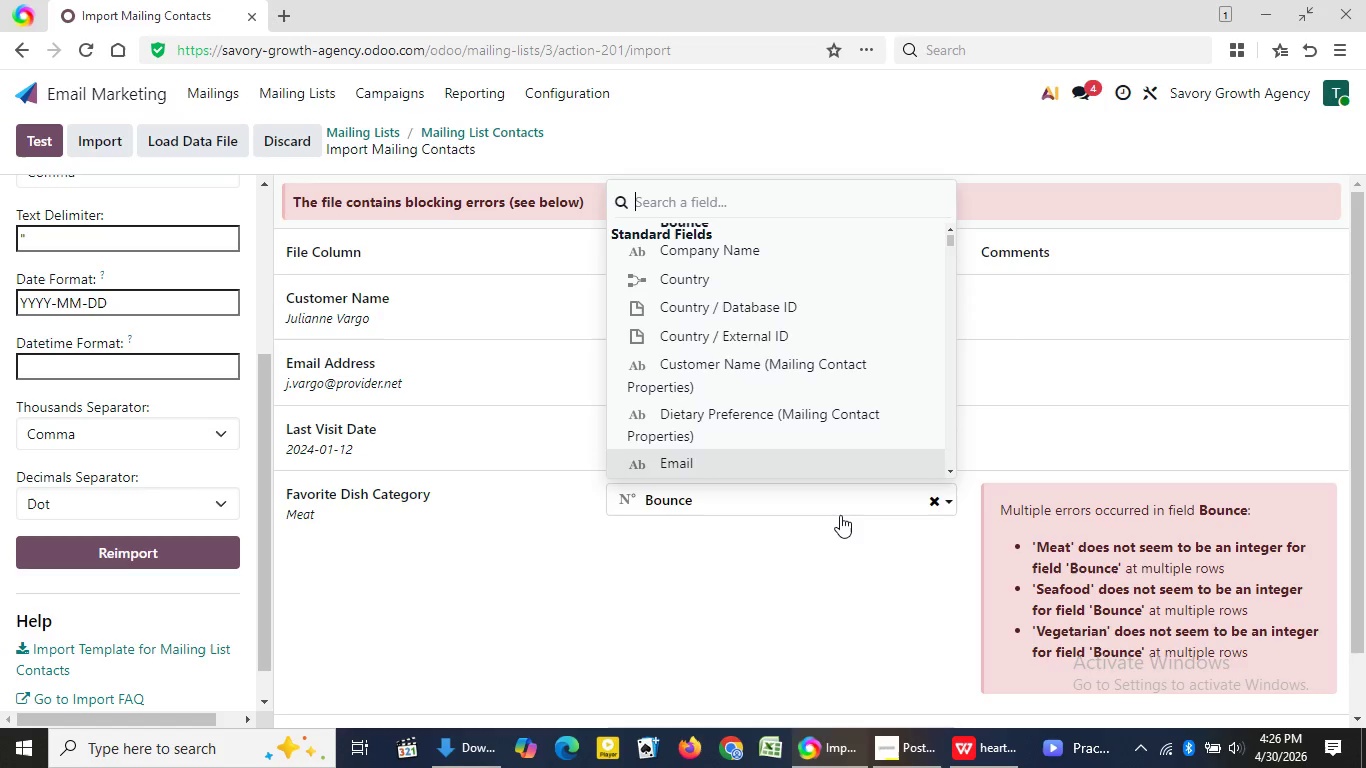 
key(ArrowDown)
 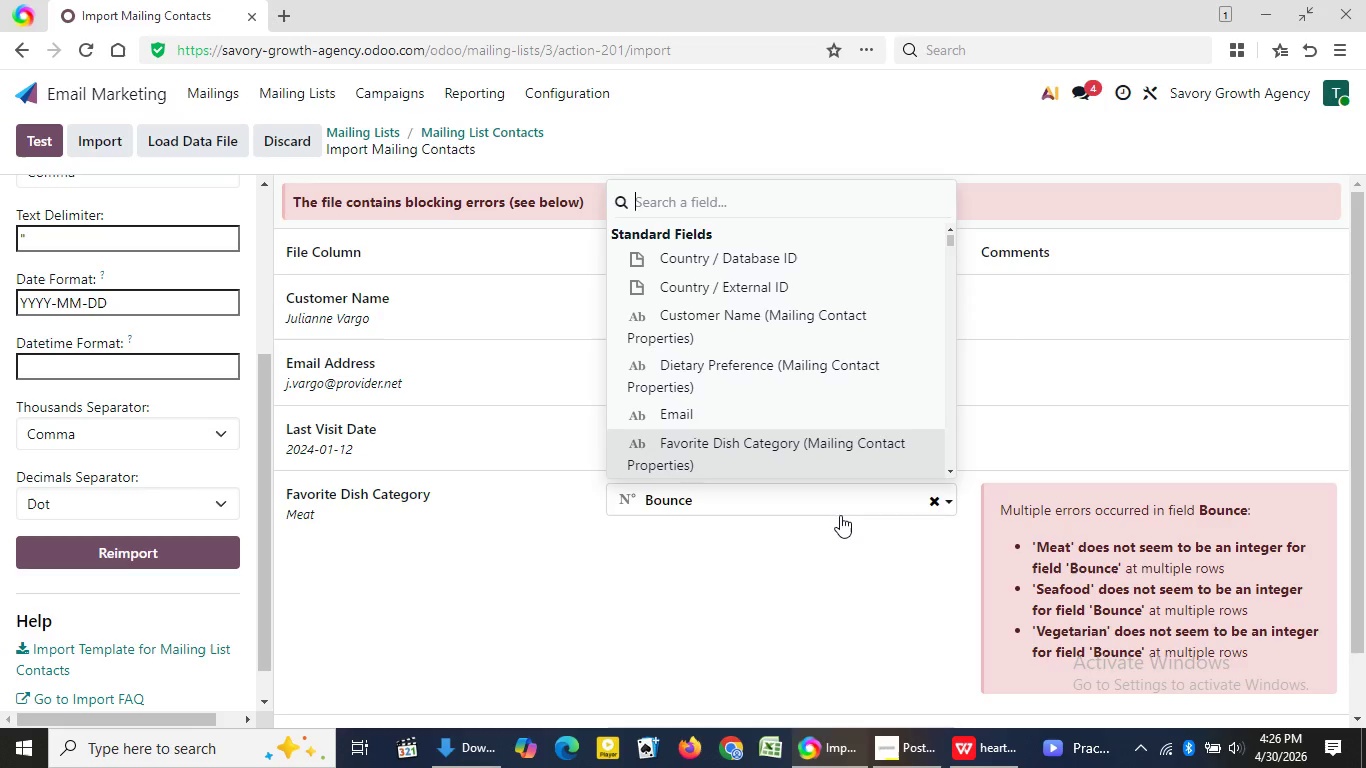 
key(ArrowDown)
 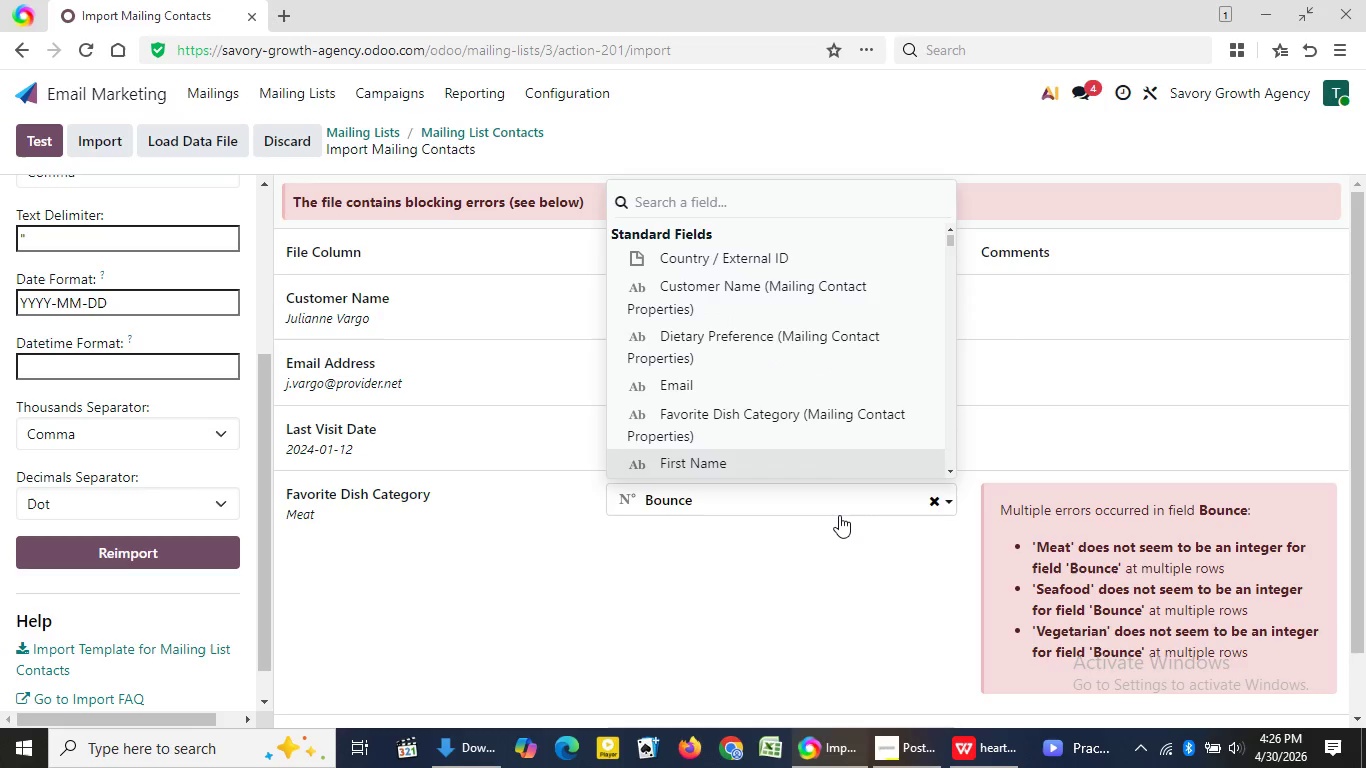 
key(ArrowDown)
 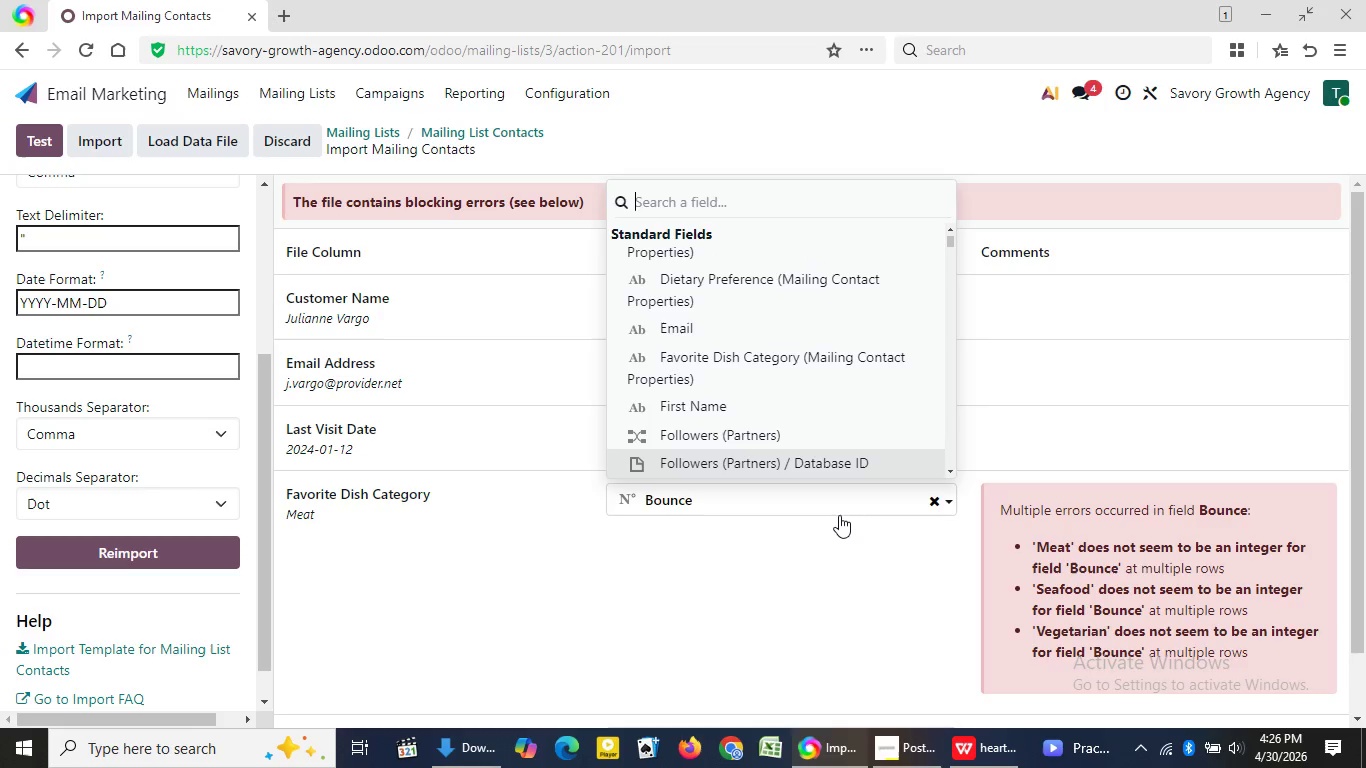 
key(ArrowDown)
 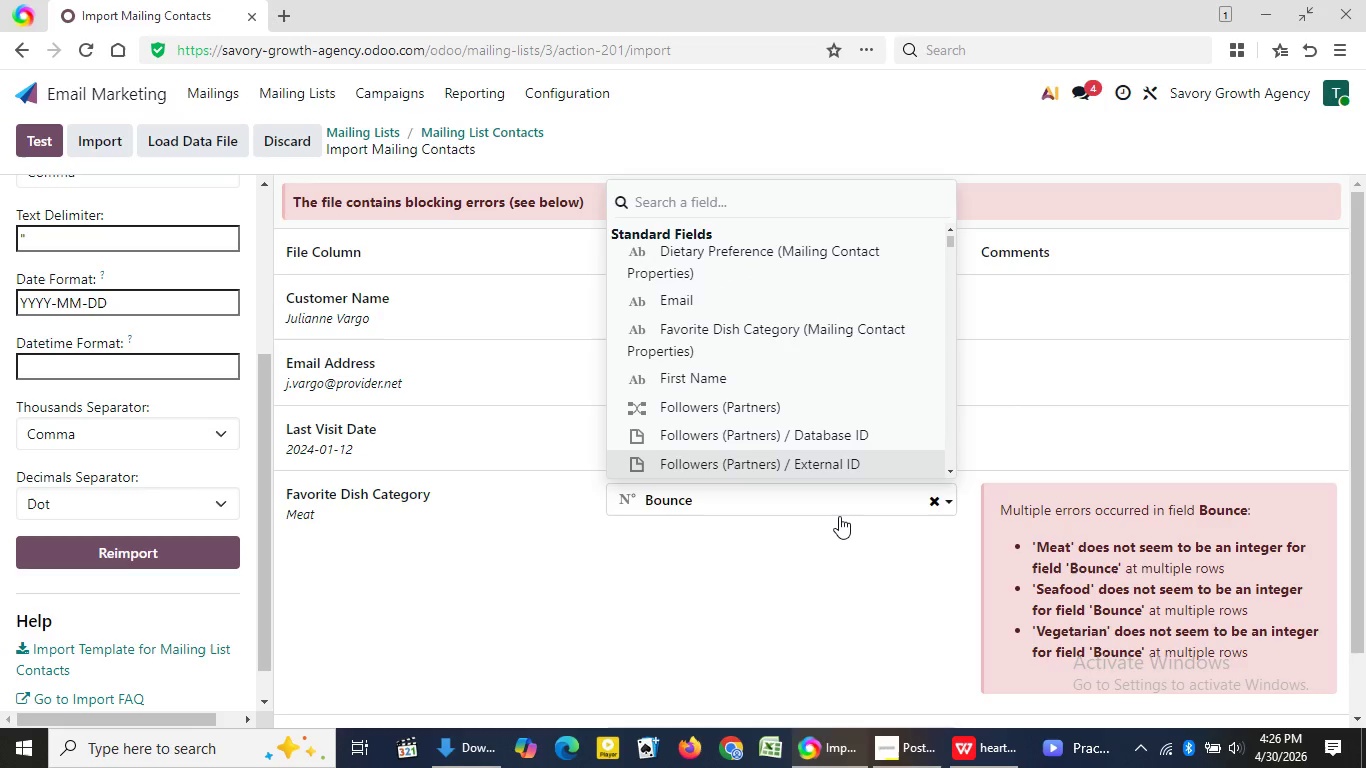 
key(ArrowDown)
 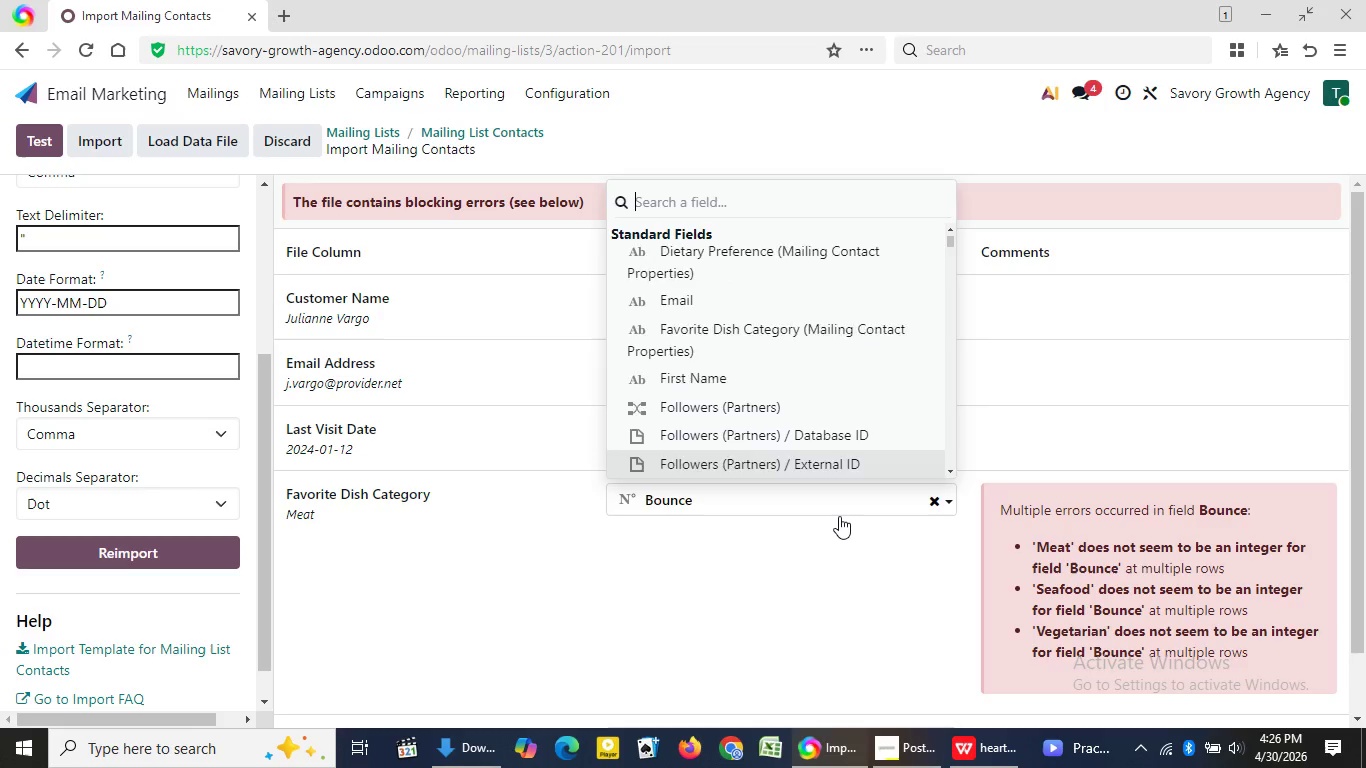 
key(ArrowDown)
 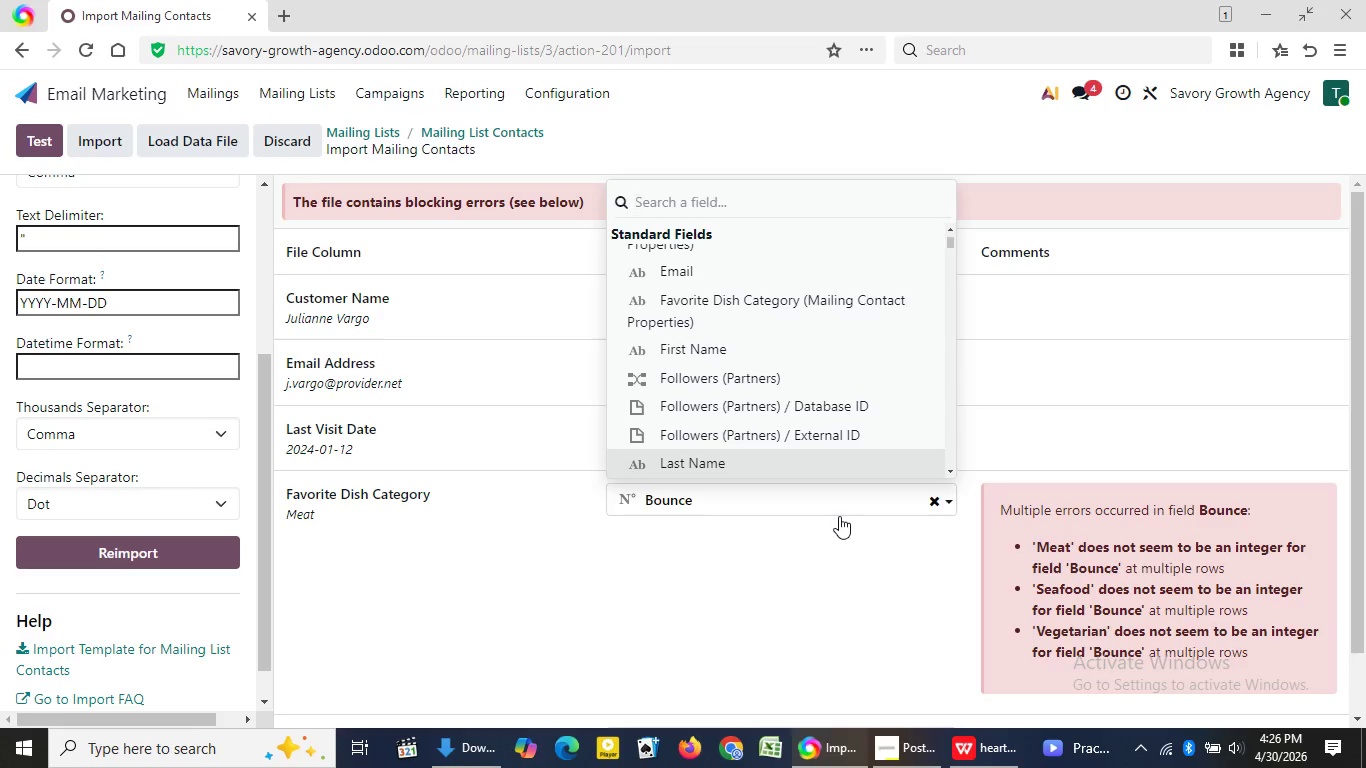 
key(ArrowDown)
 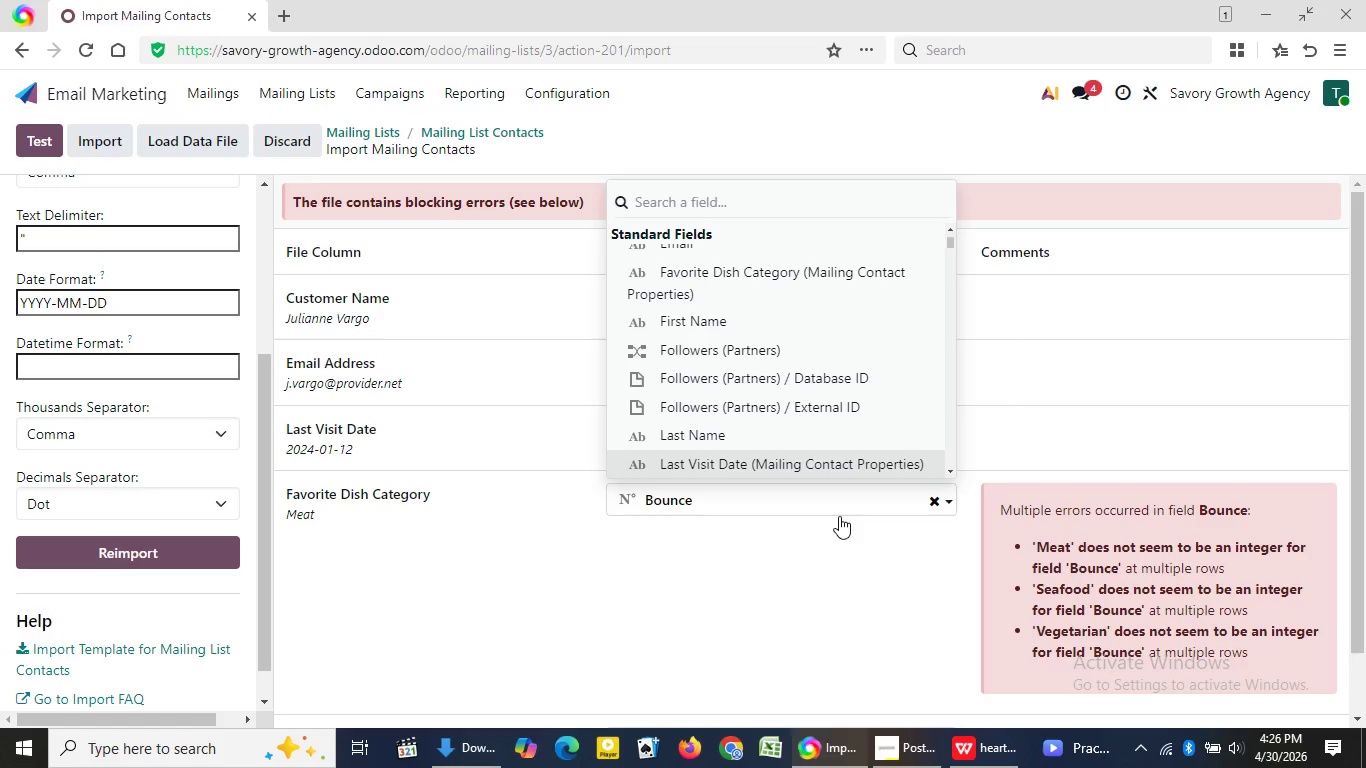 
key(ArrowDown)
 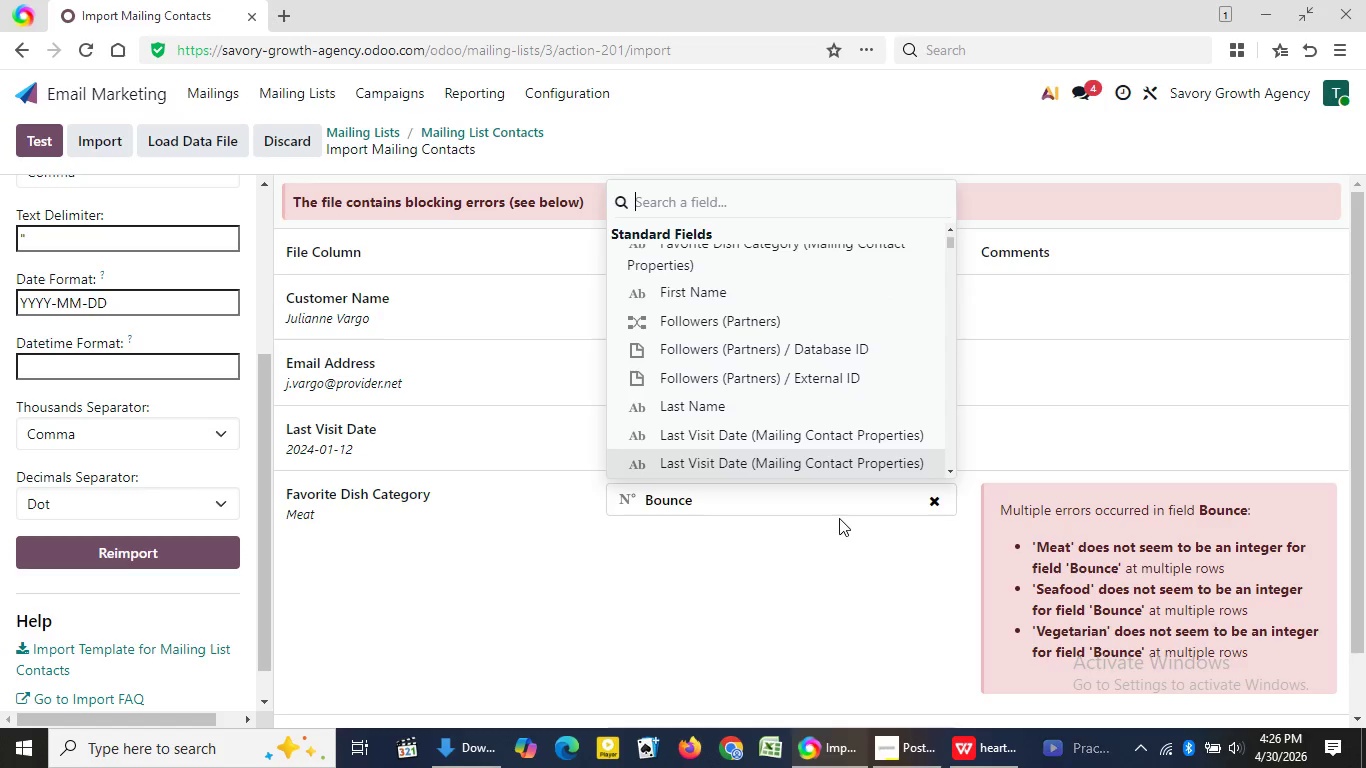 
key(ArrowDown)
 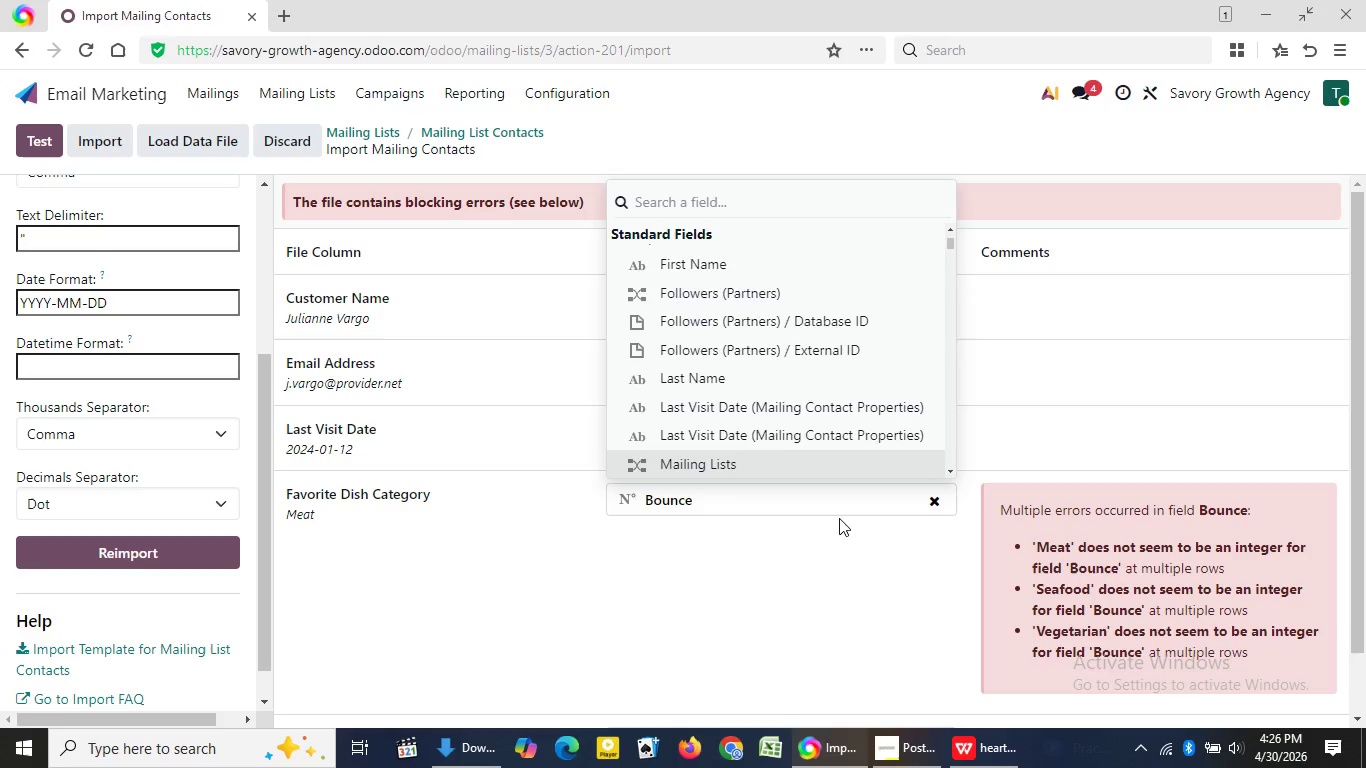 
key(ArrowDown)
 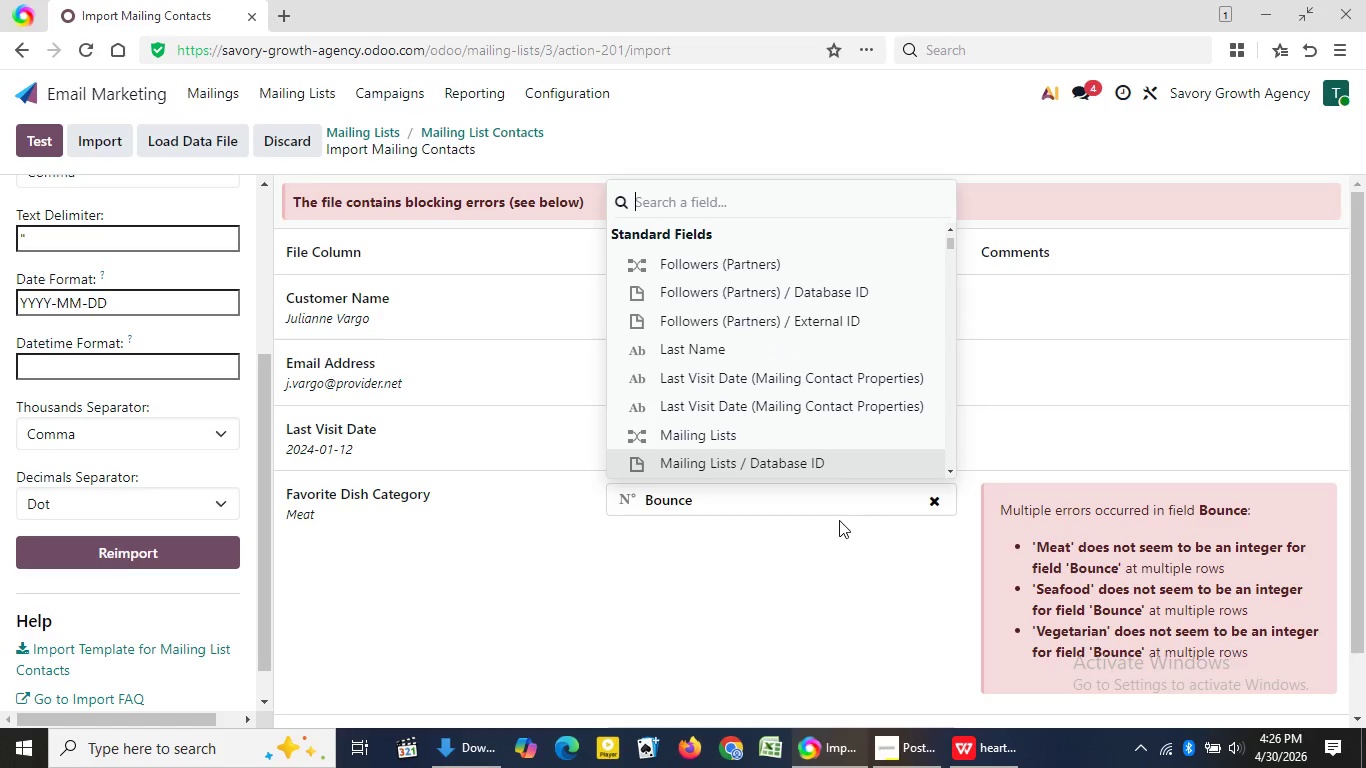 
key(ArrowDown)
 